 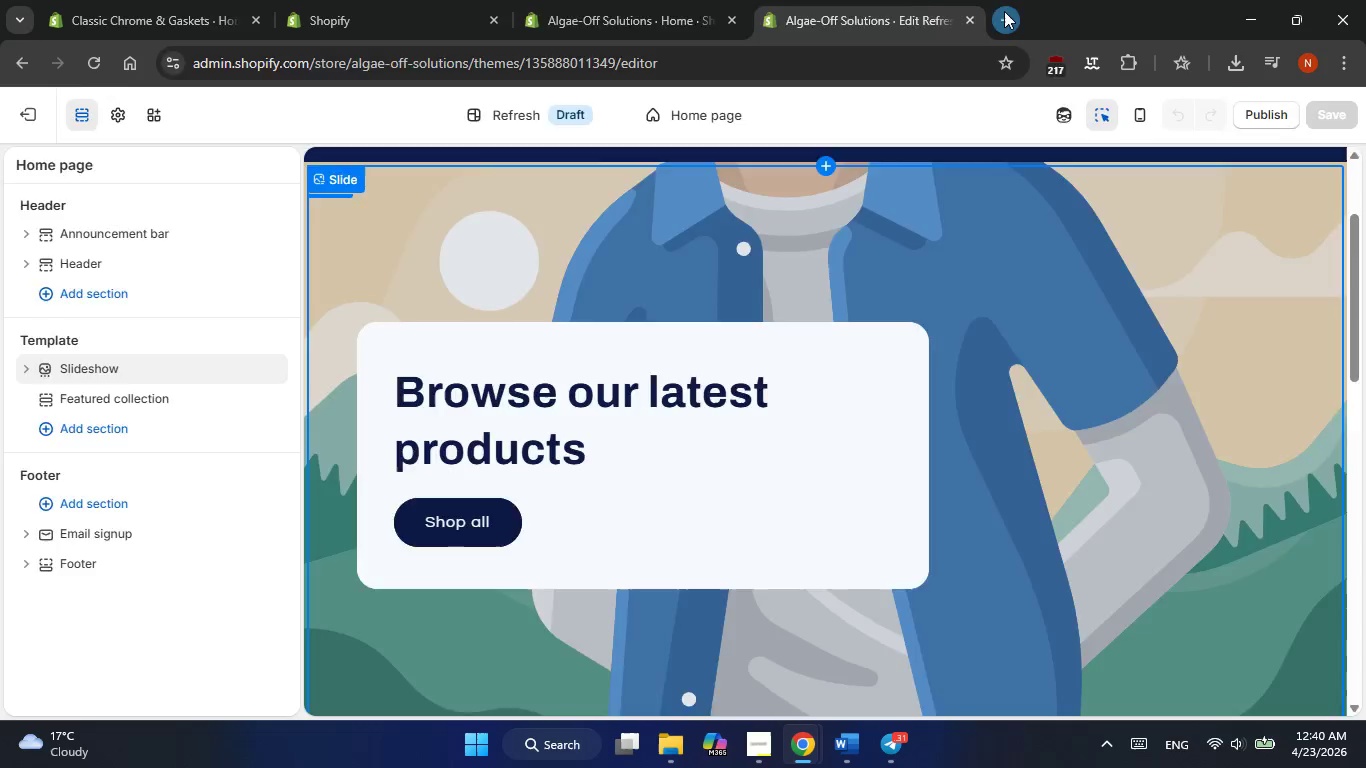 
type(unsplsh)
key(Backspace)
key(Backspace)
type(ash)
 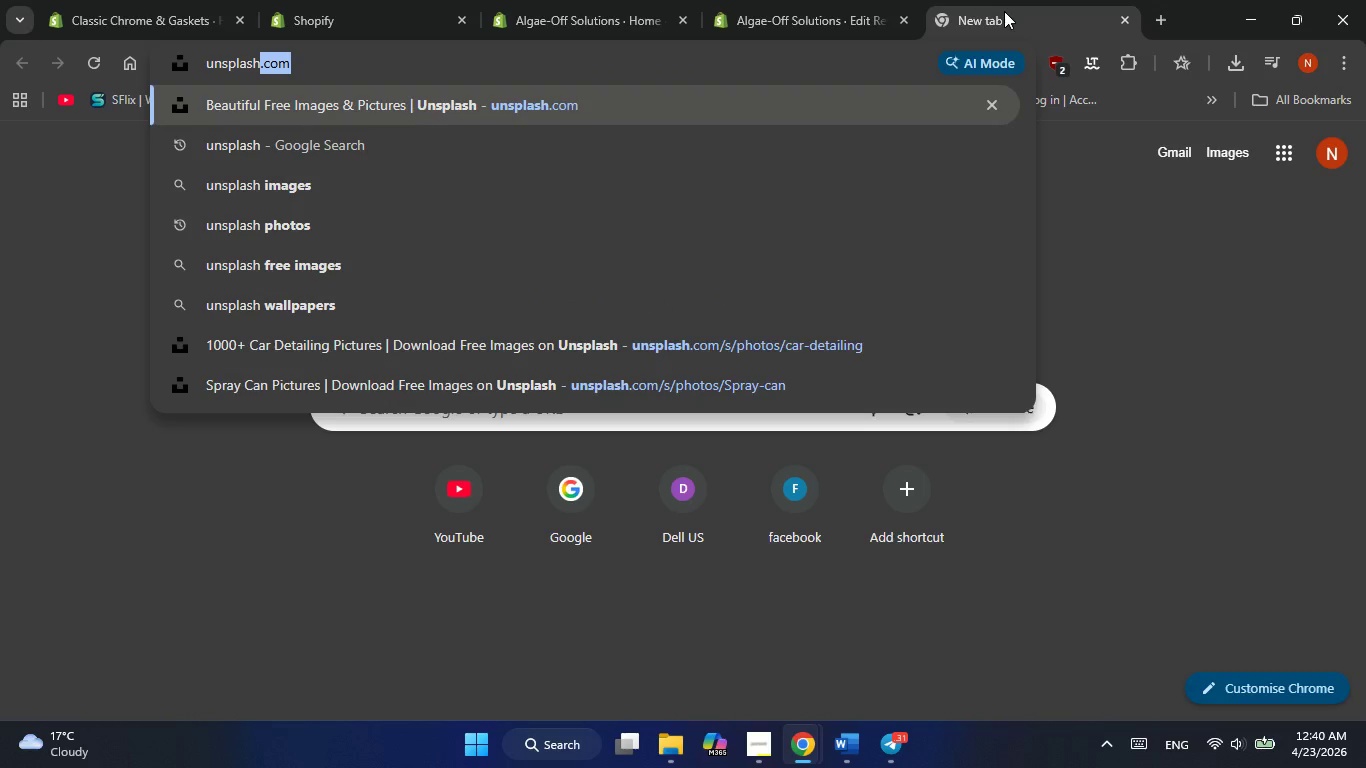 
key(Enter)
 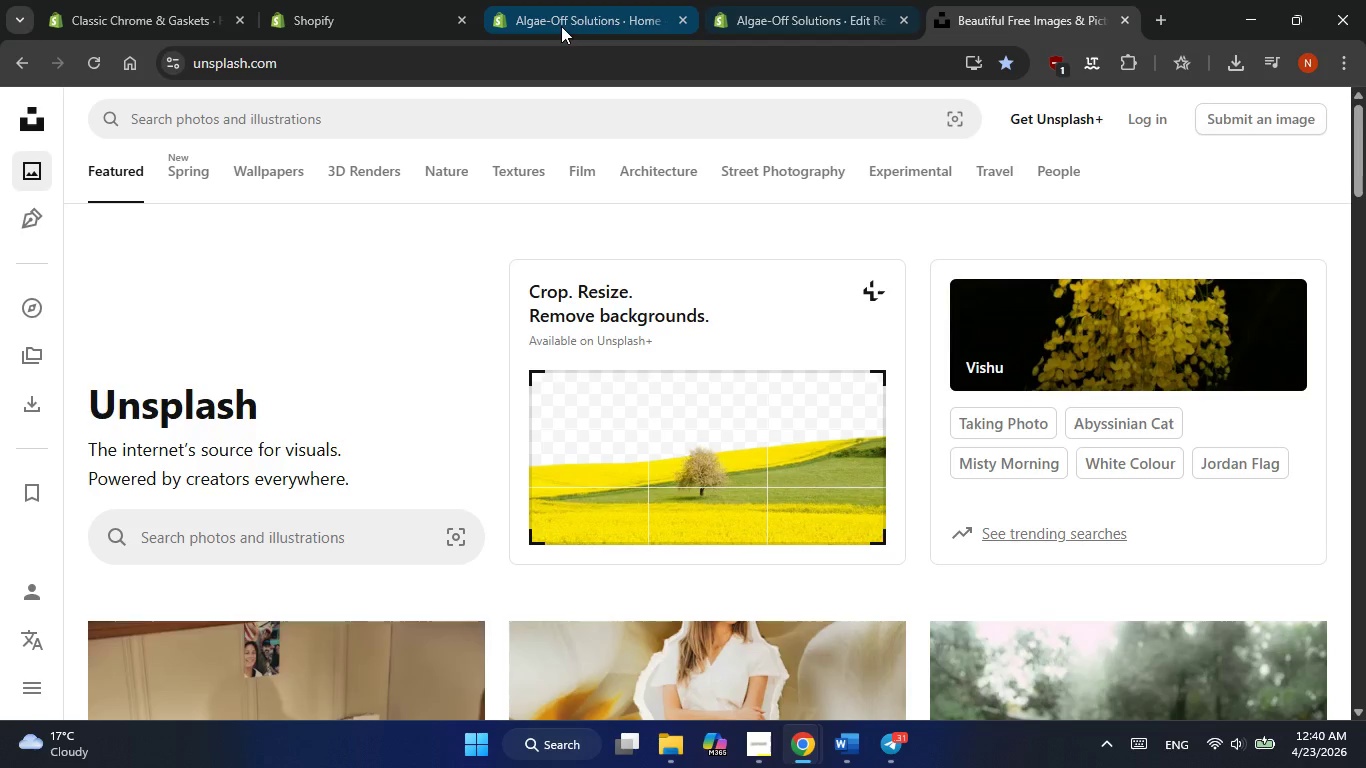 
left_click([450, 119])
 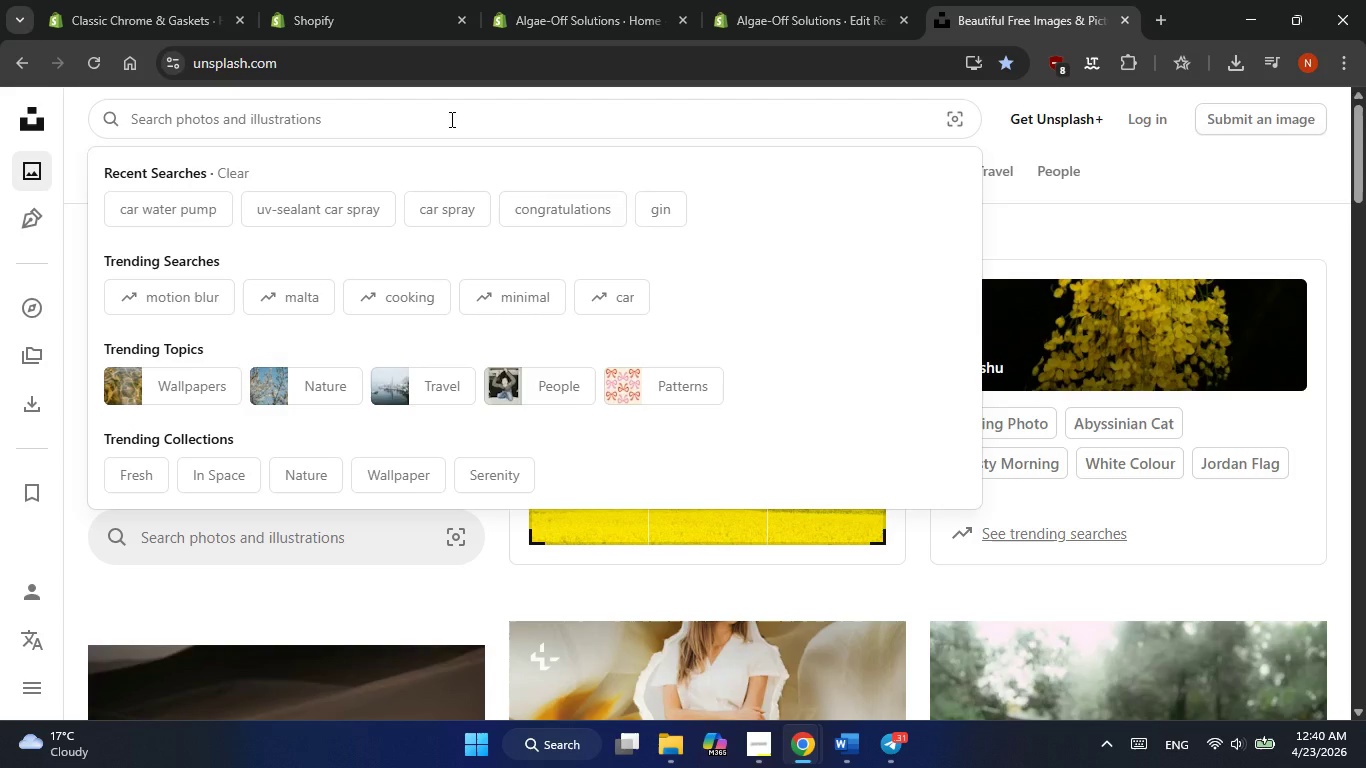 
wait(12.03)
 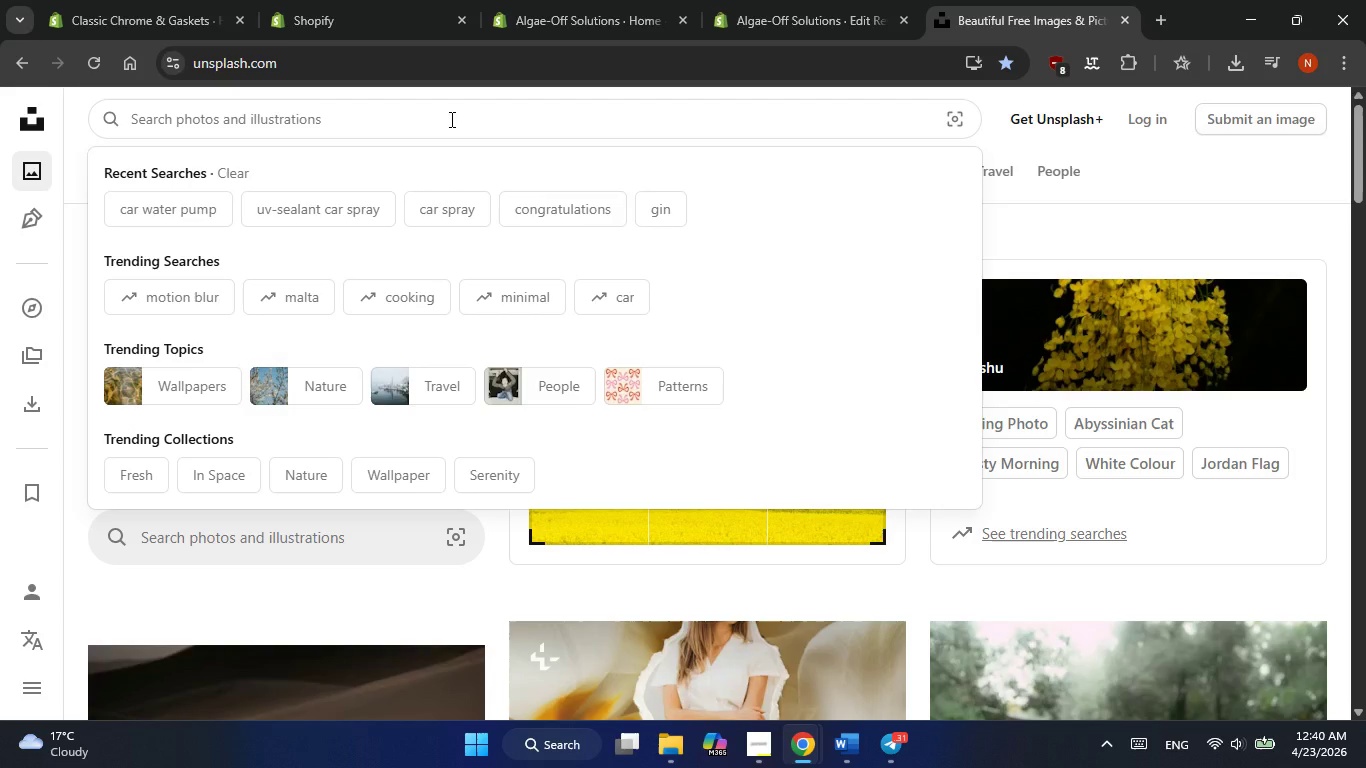 
key(S)
 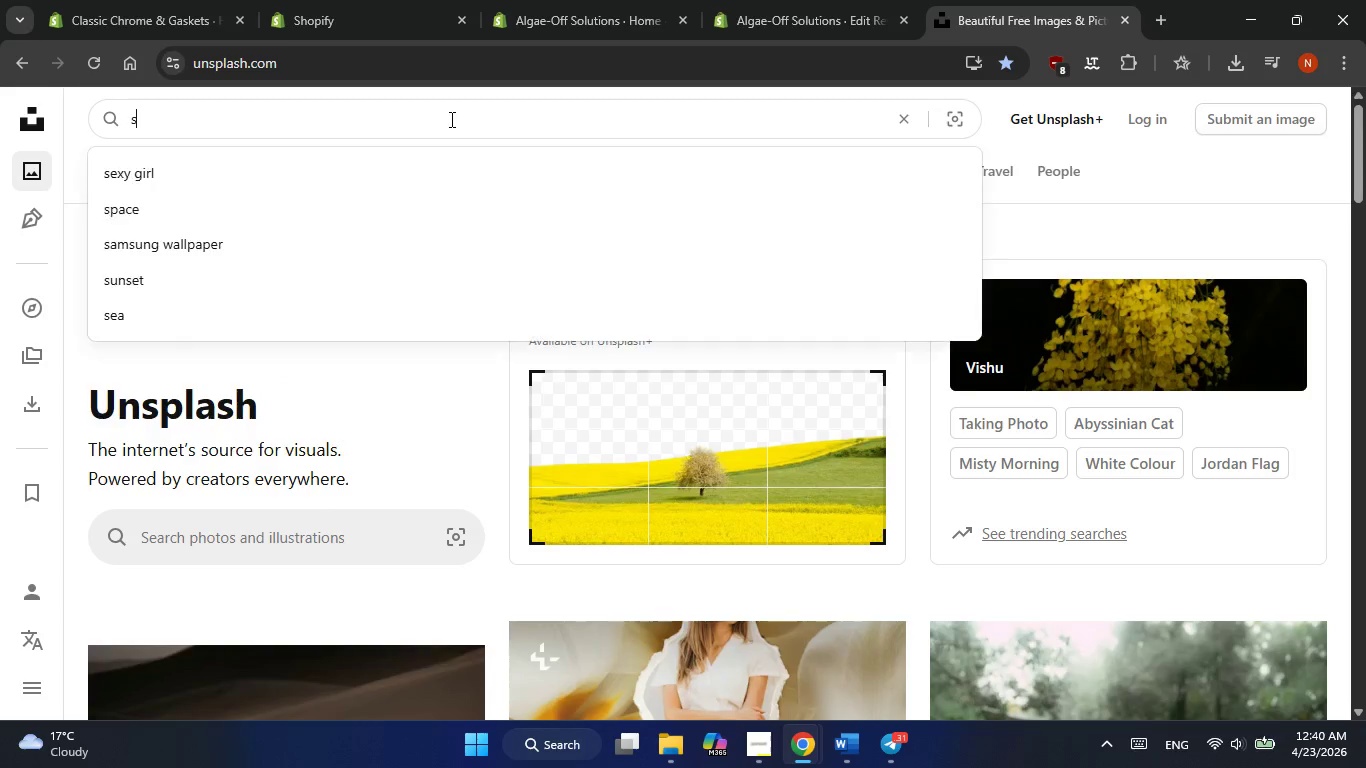 
key(Backspace)
 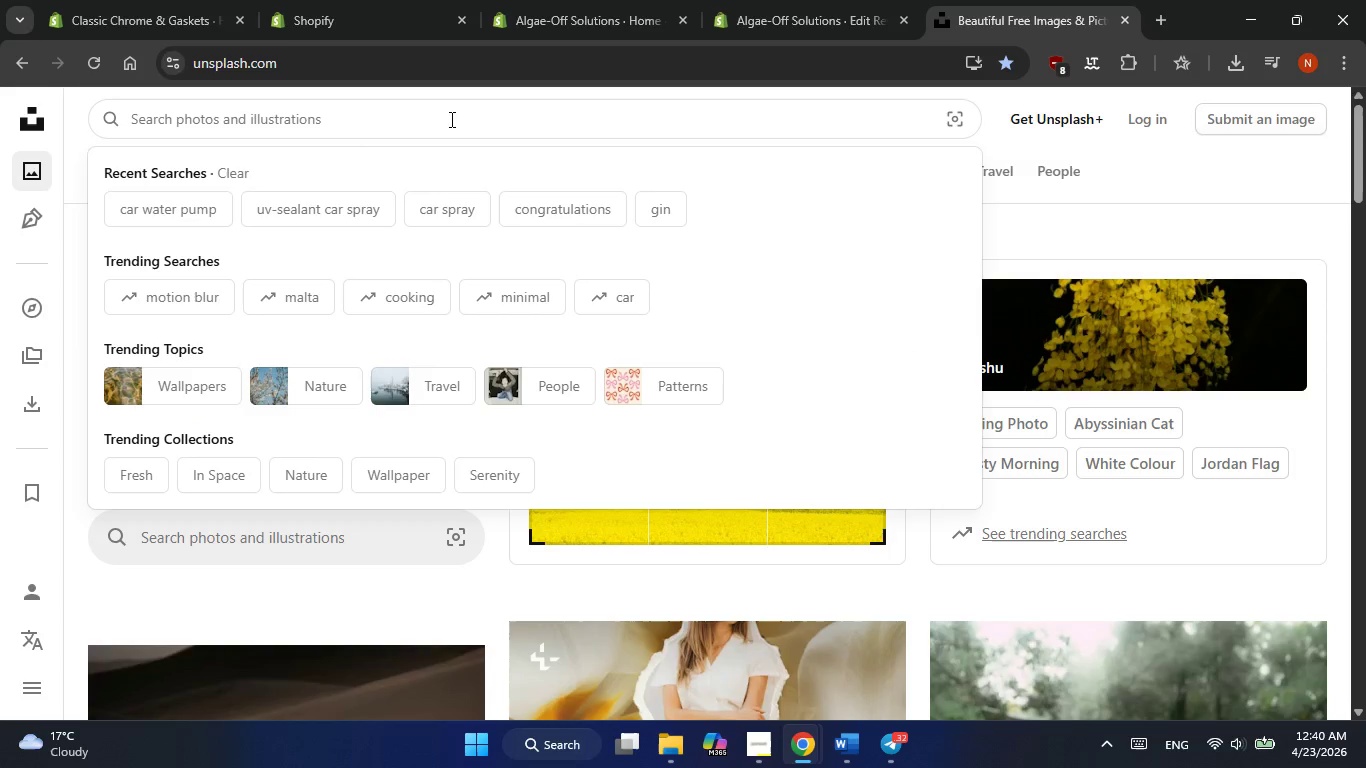 
wait(10.8)
 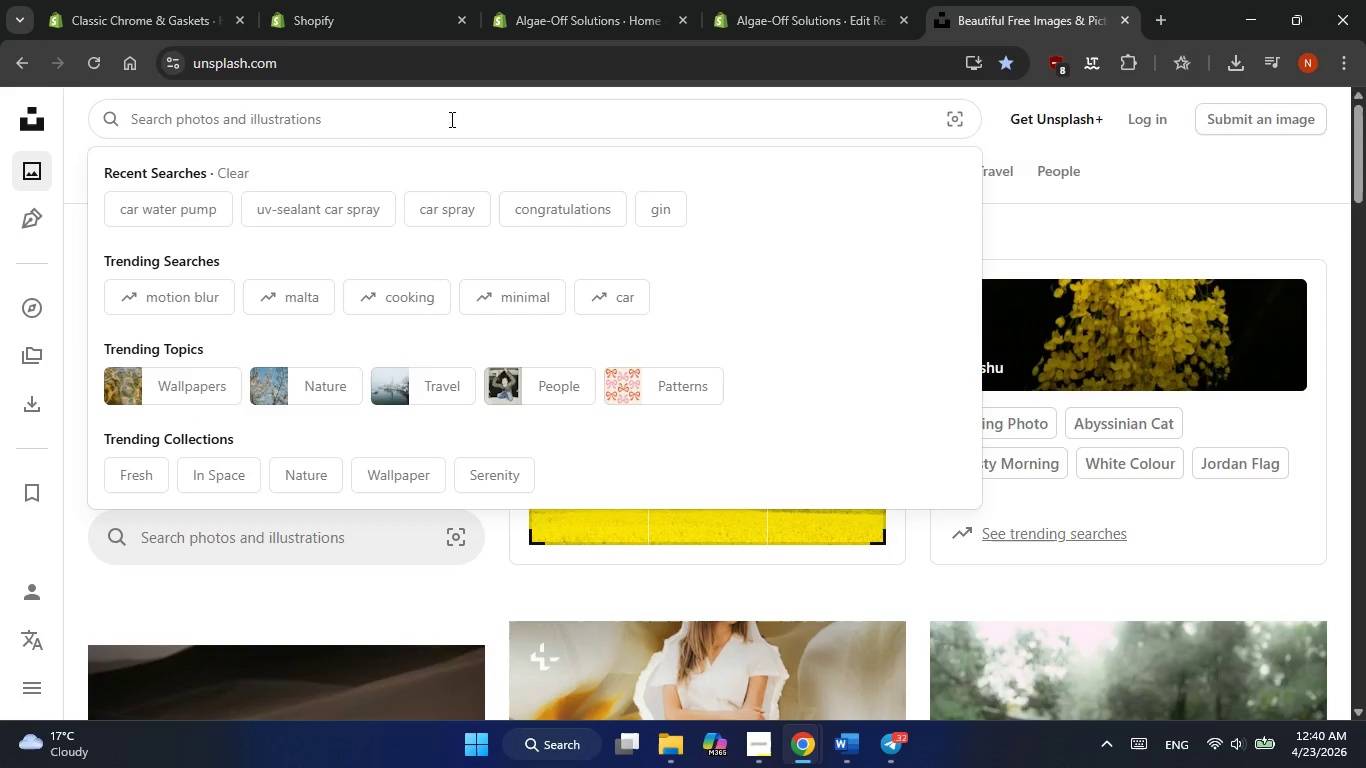 
left_click([450, 119])
 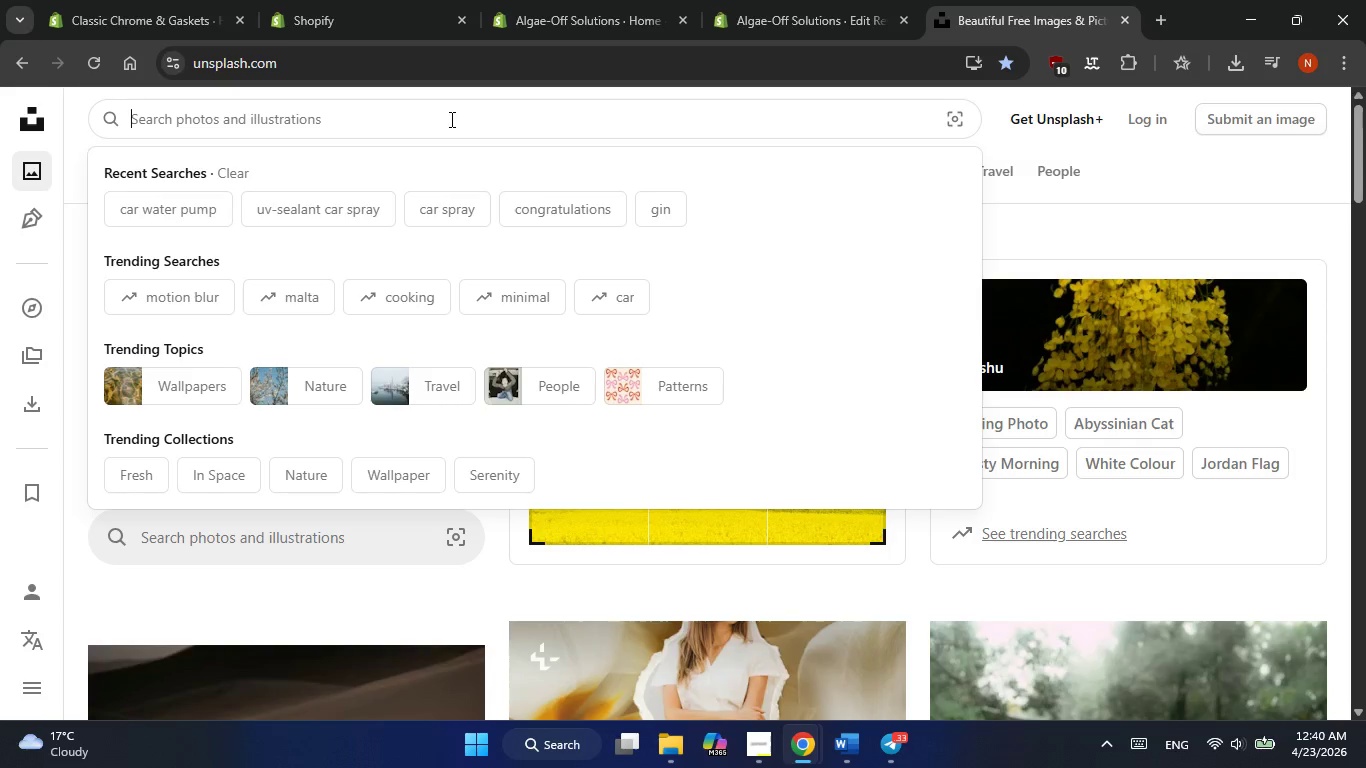 
wait(8.61)
 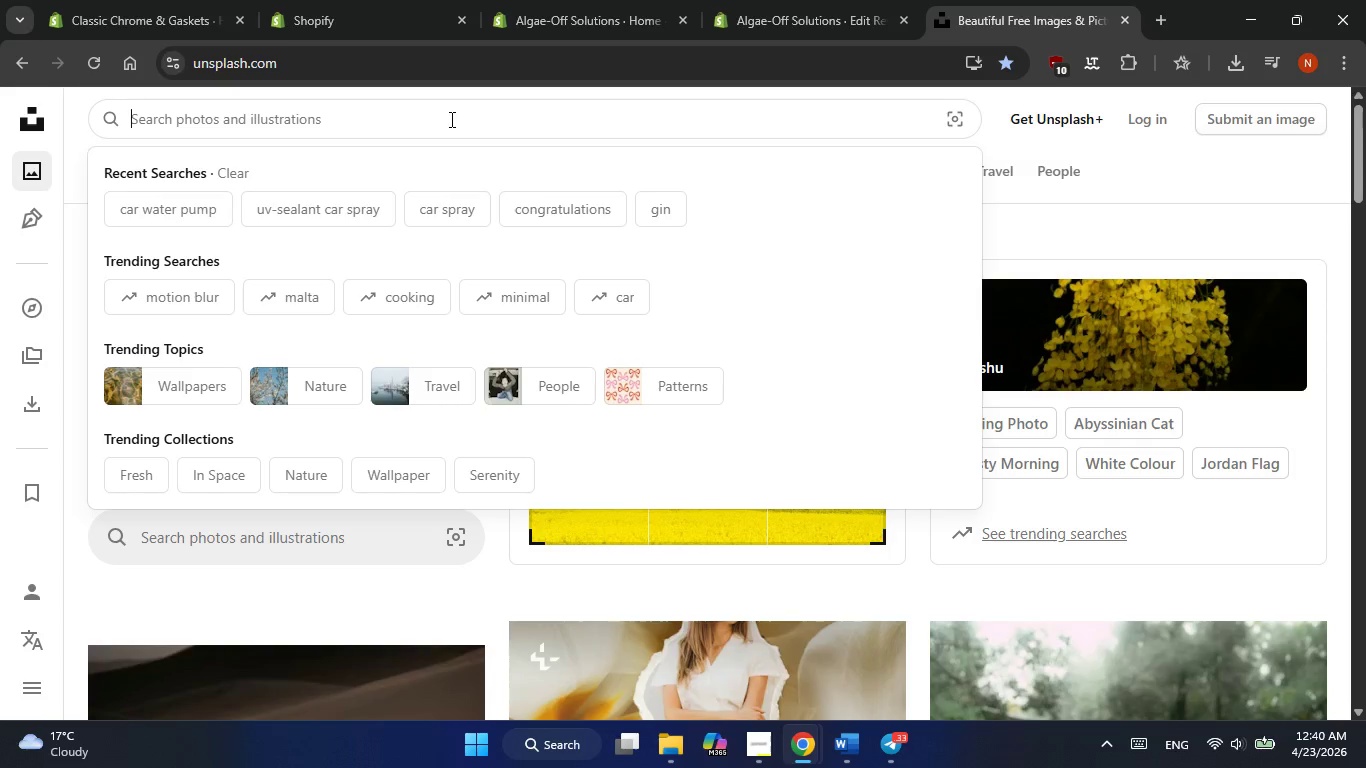 
type(pe)
key(Backspace)
type(ressure washing)
 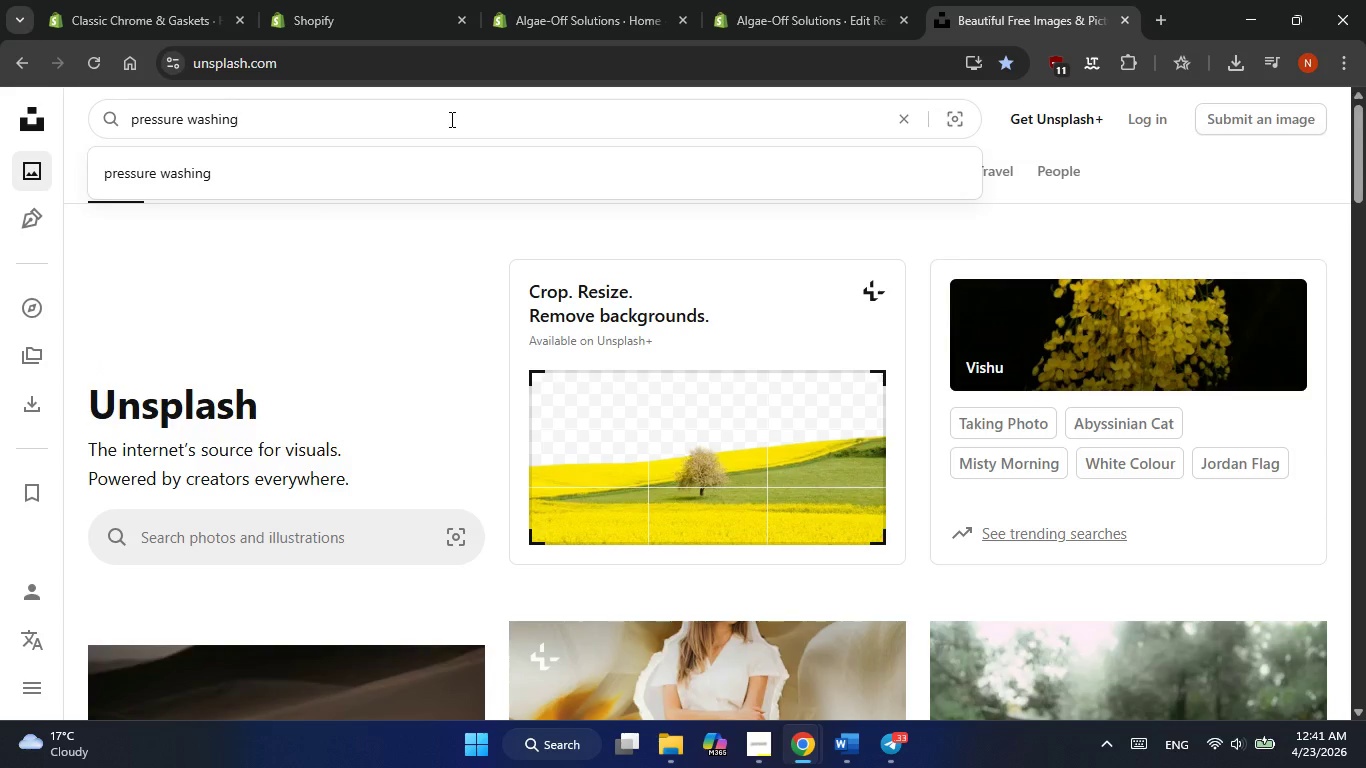 
key(Enter)
 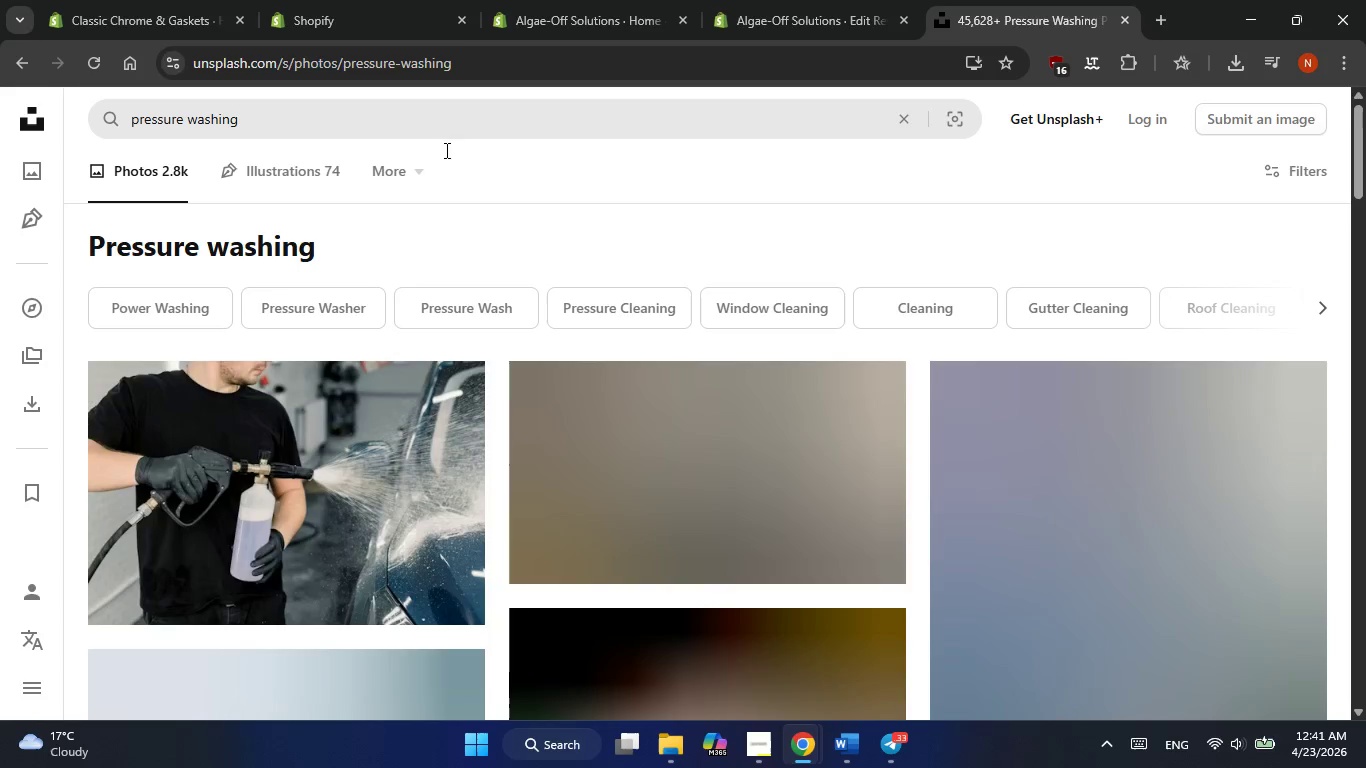 
scroll: coordinate [640, 455], scroll_direction: down, amount: 9.0
 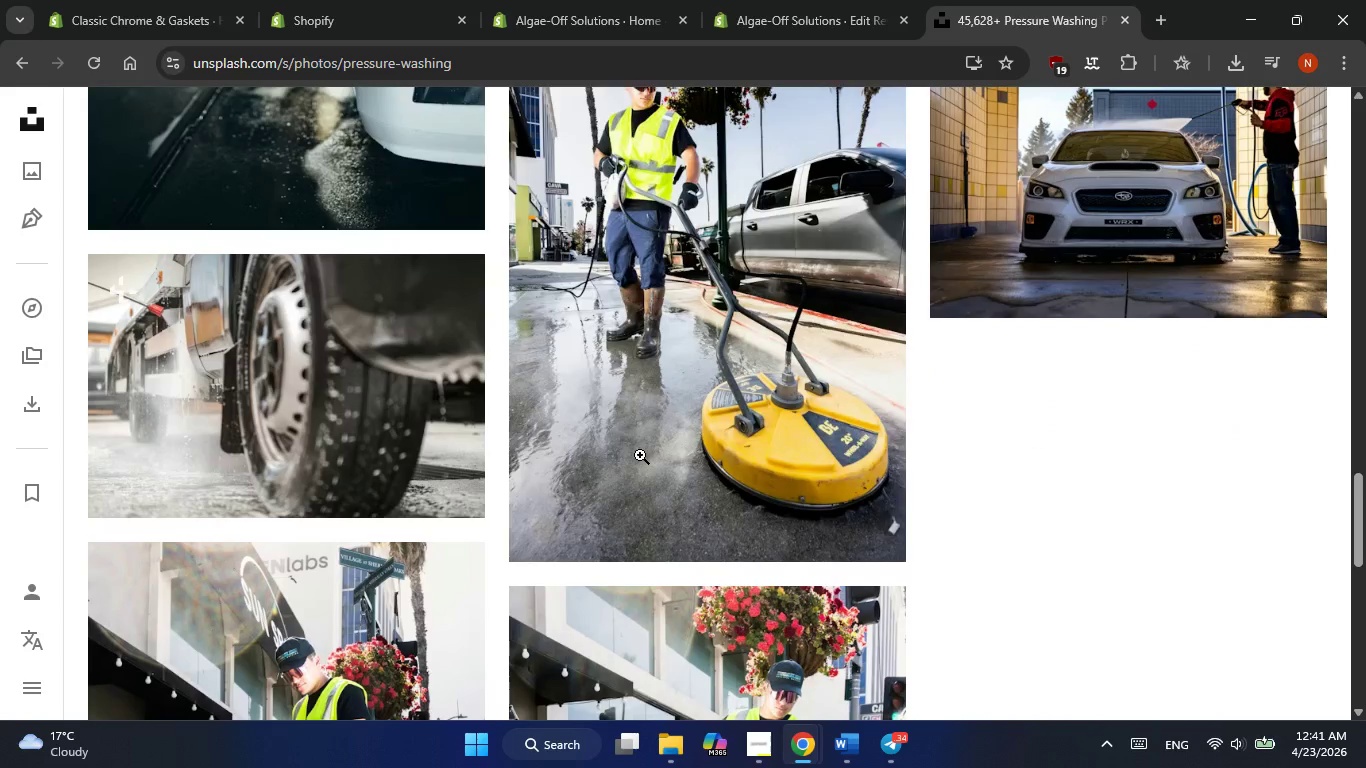 
wait(5.44)
 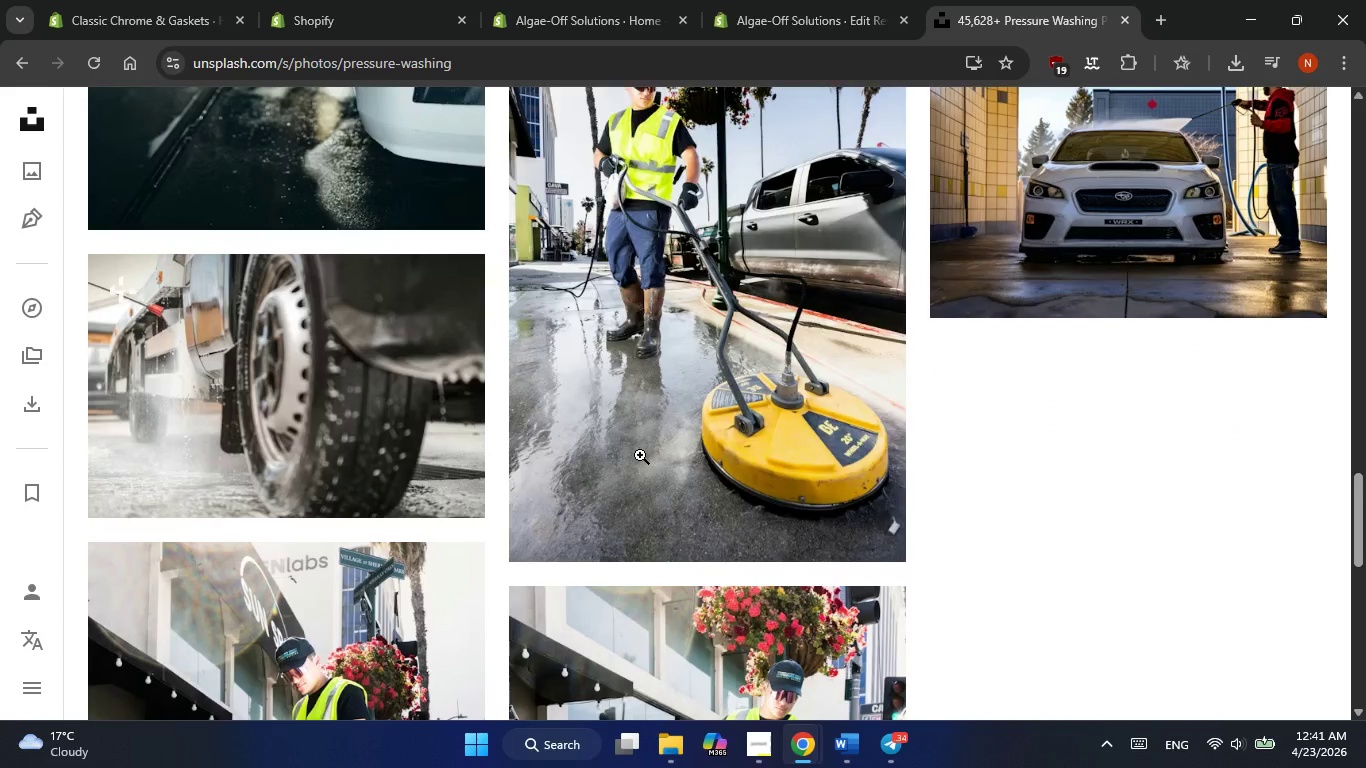 
scroll: coordinate [640, 455], scroll_direction: down, amount: 2.0
 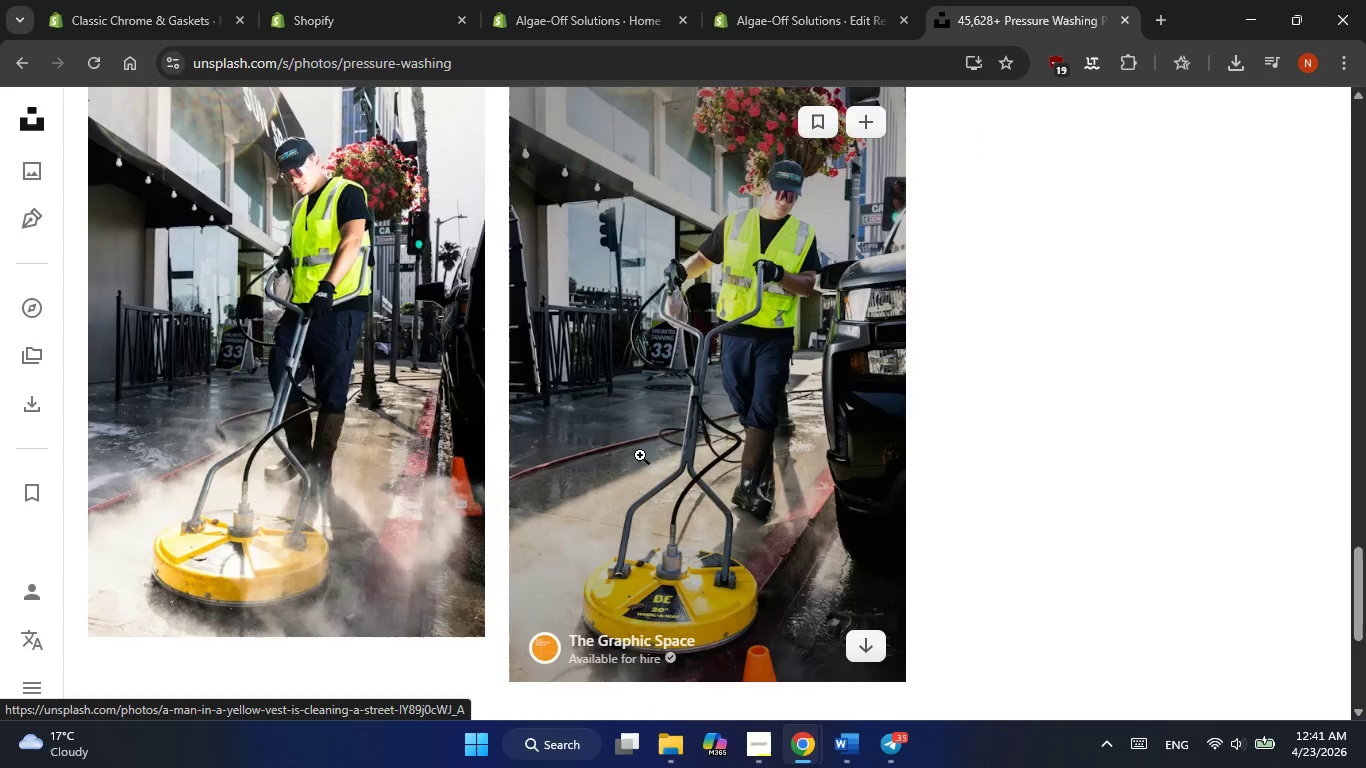 
scroll: coordinate [640, 455], scroll_direction: up, amount: 17.0
 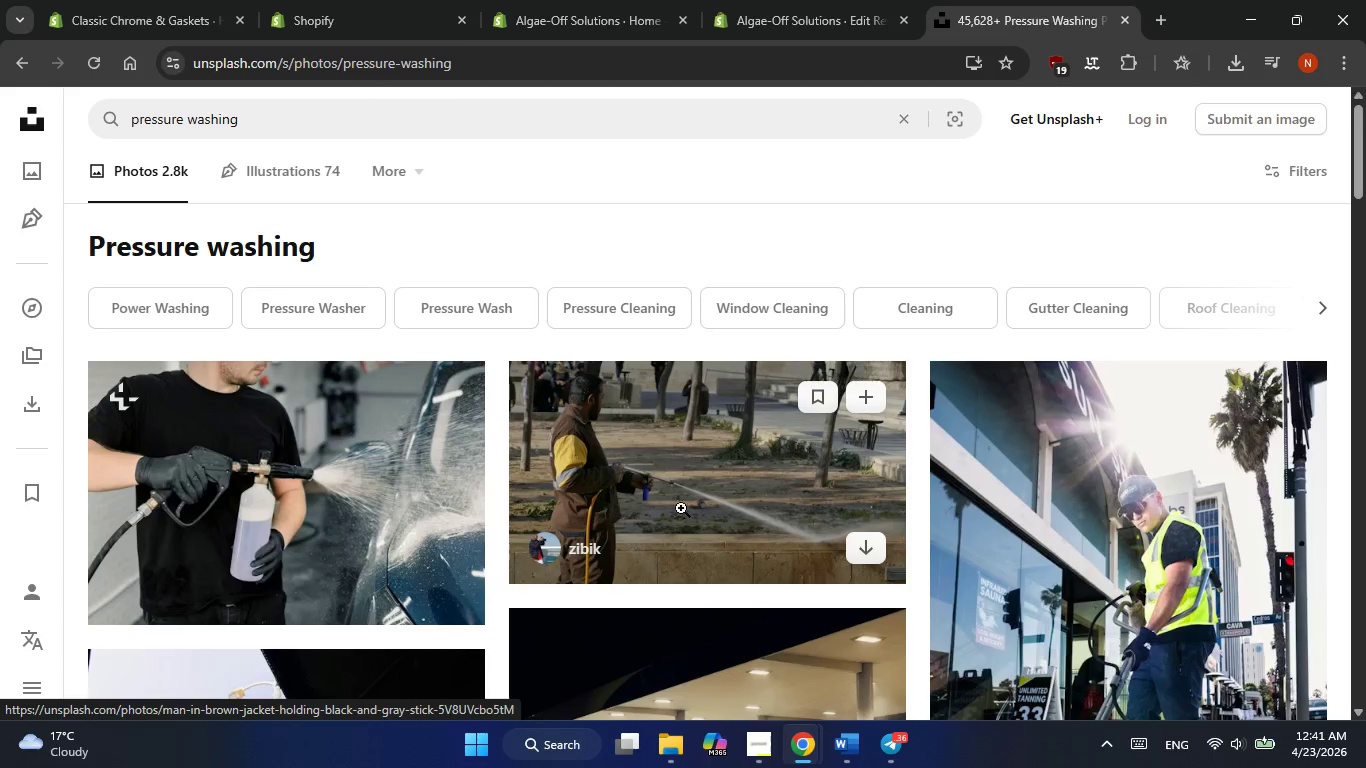 
left_click([853, 548])
 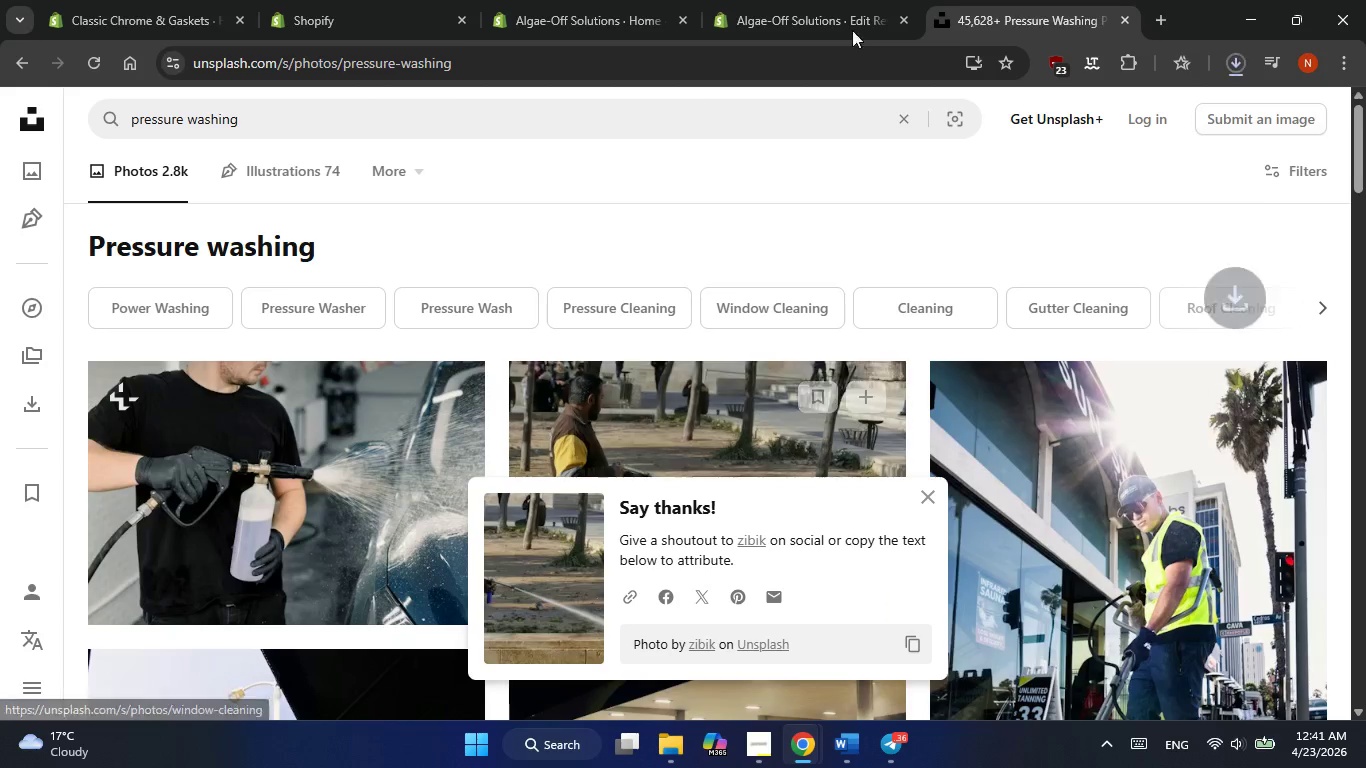 
left_click([849, 0])
 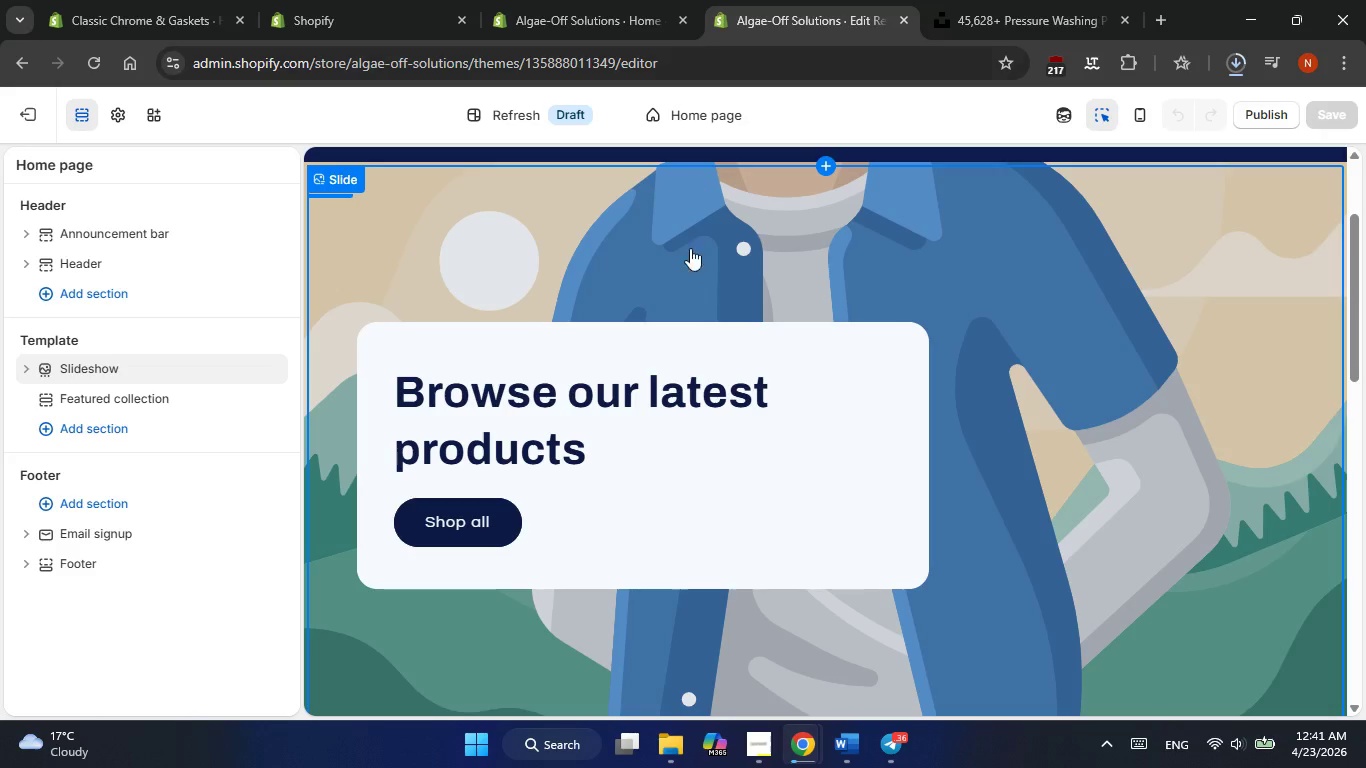 
left_click([690, 248])
 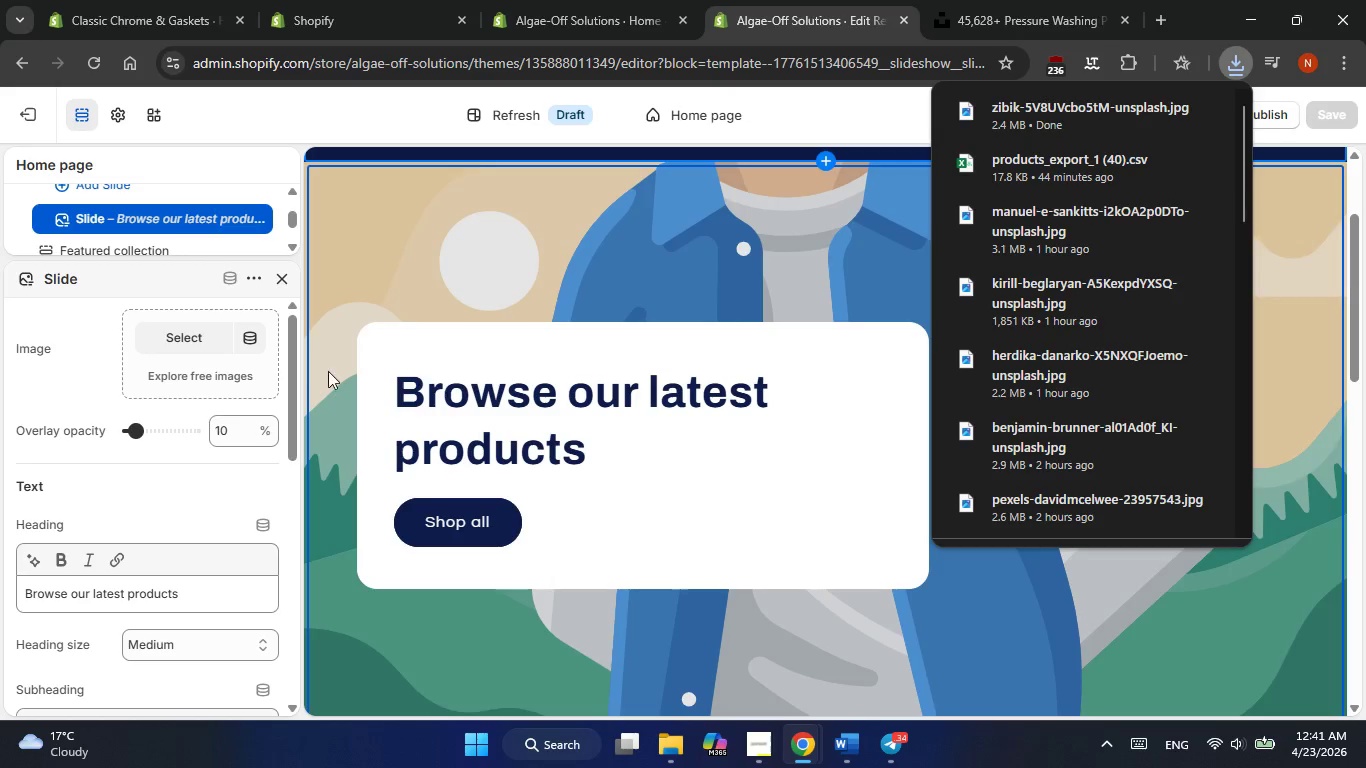 
wait(5.94)
 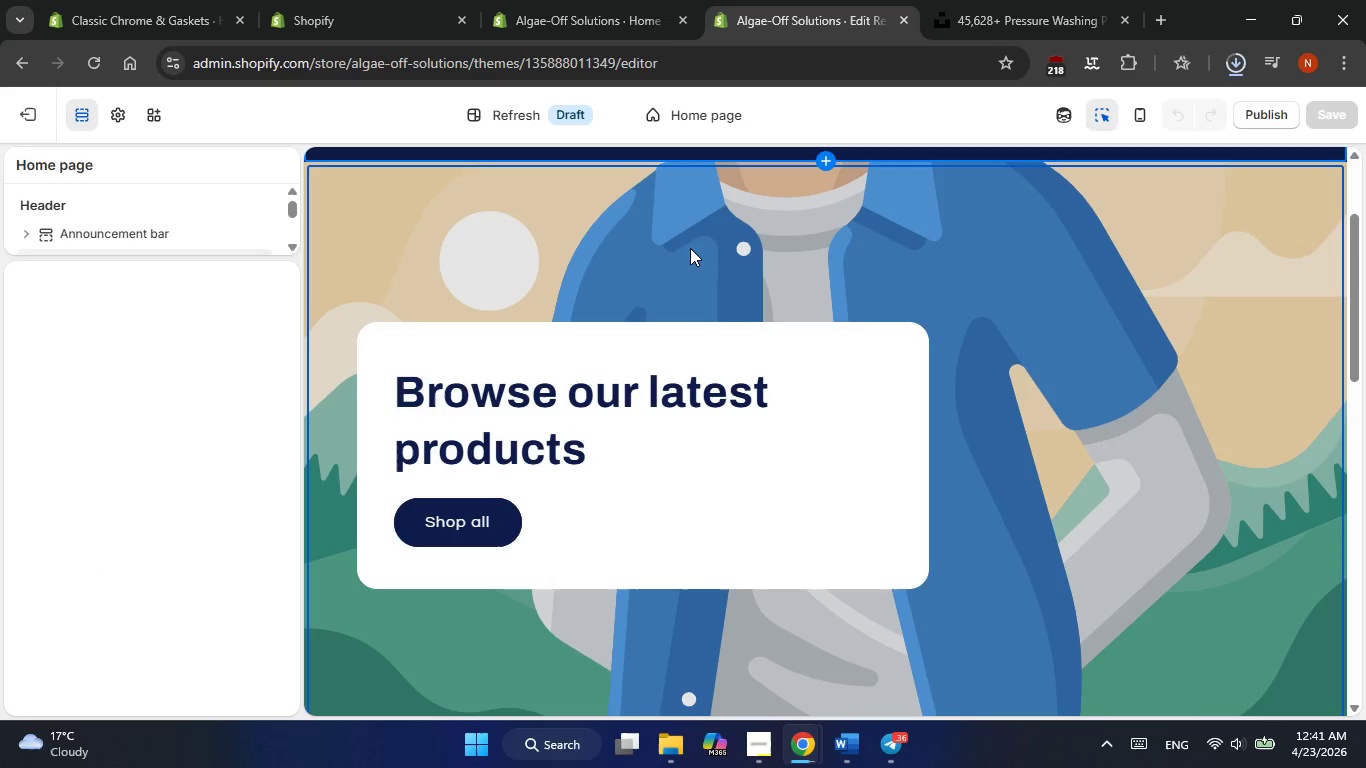 
left_click([538, 240])
 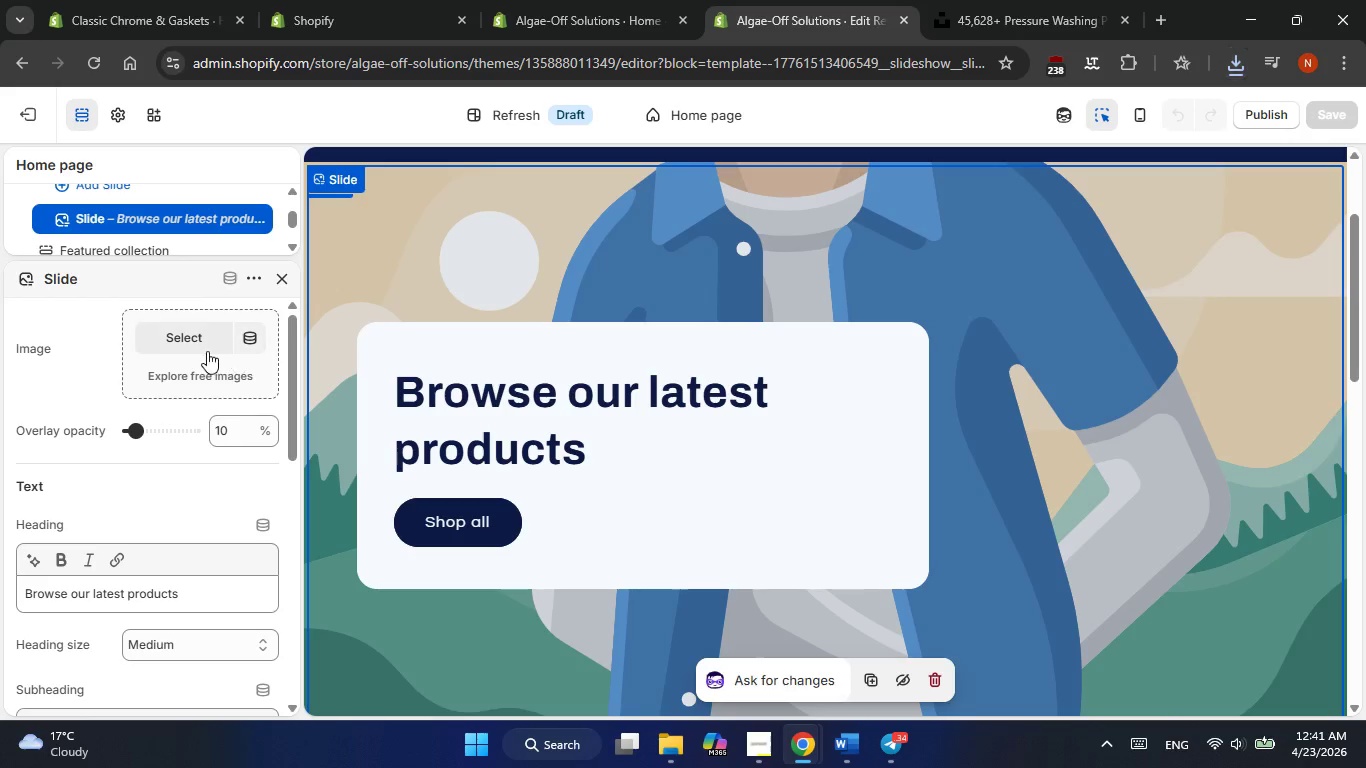 
left_click([202, 350])
 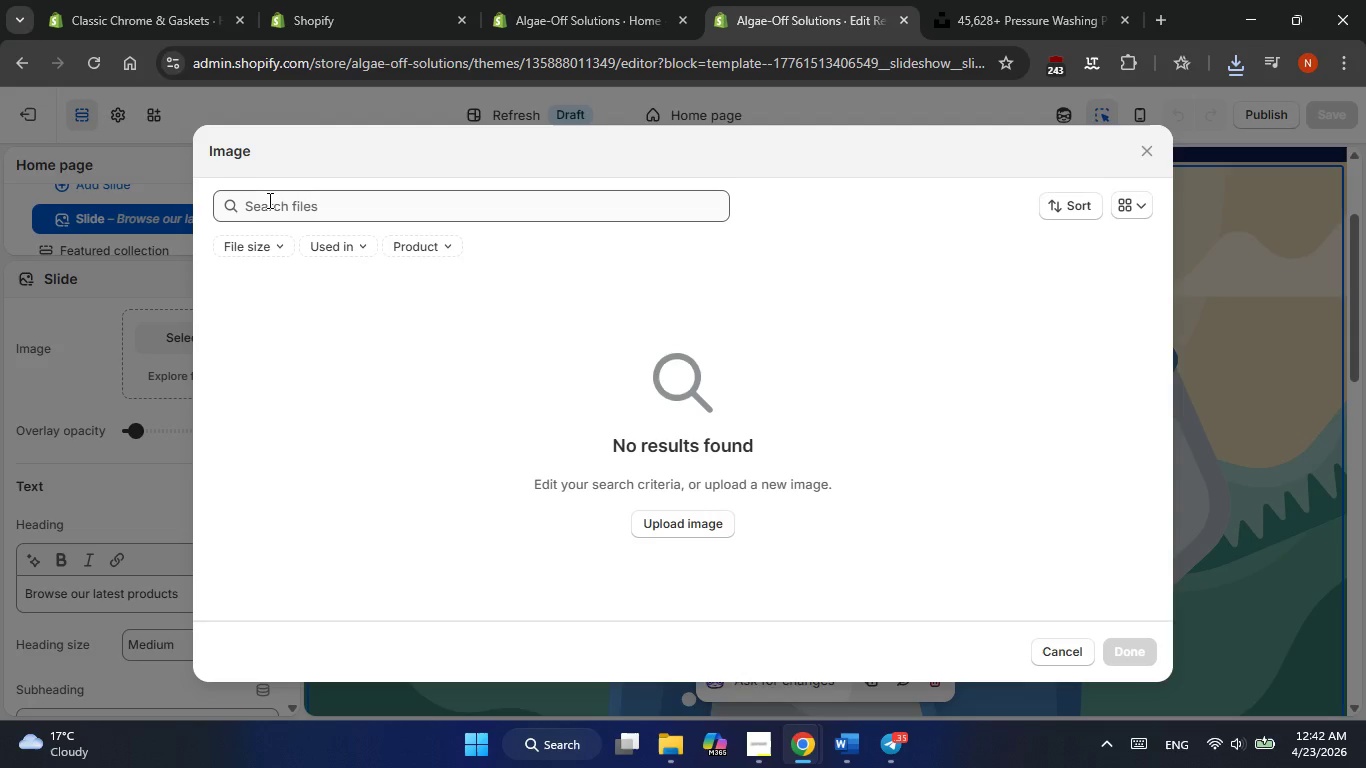 
wait(43.25)
 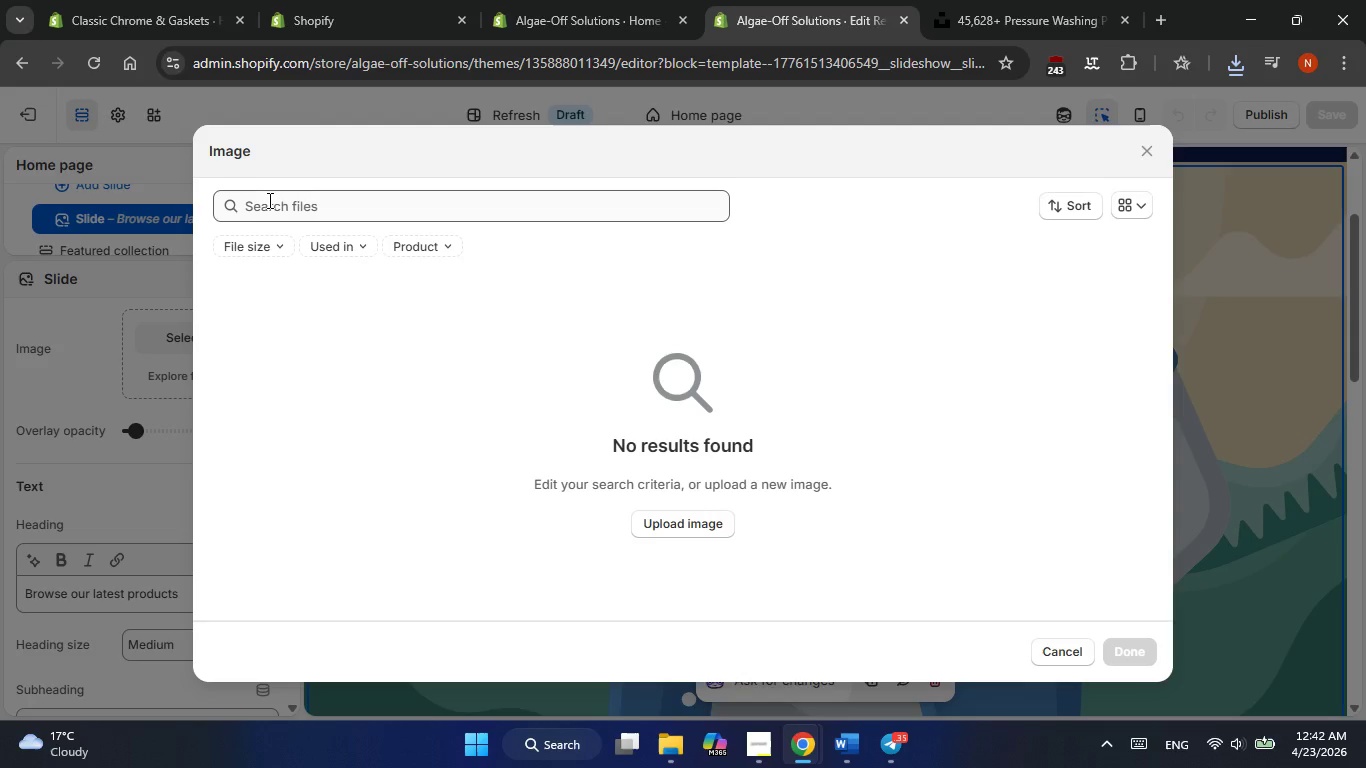 
left_click([656, 530])
 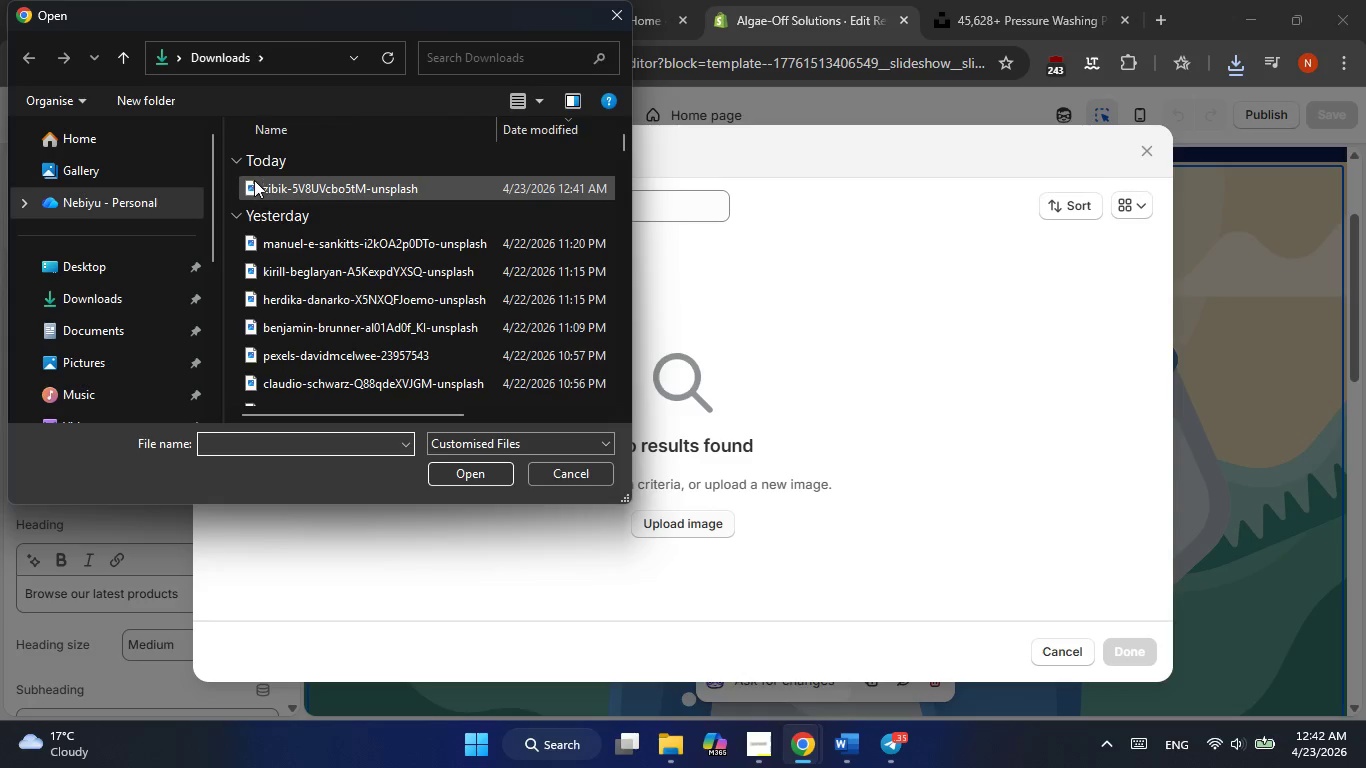 
double_click([261, 179])
 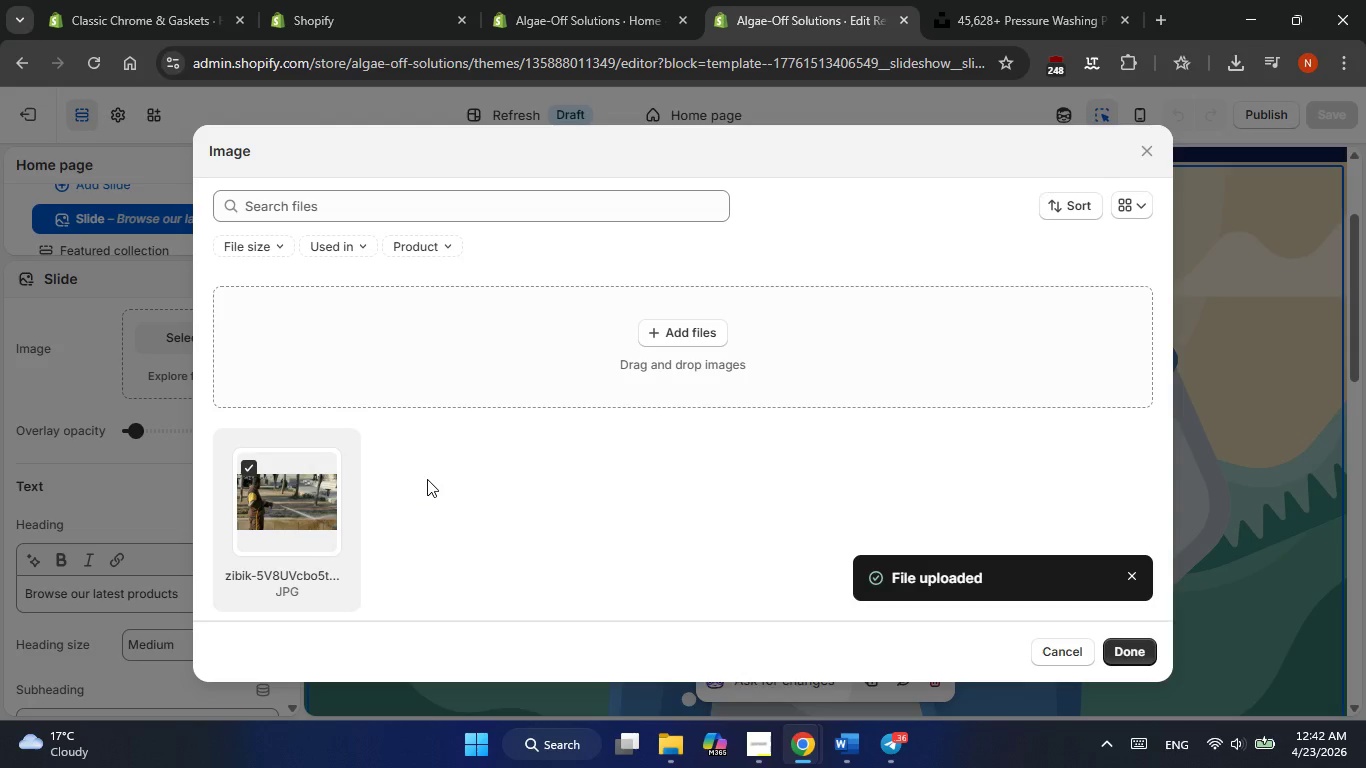 
wait(25.23)
 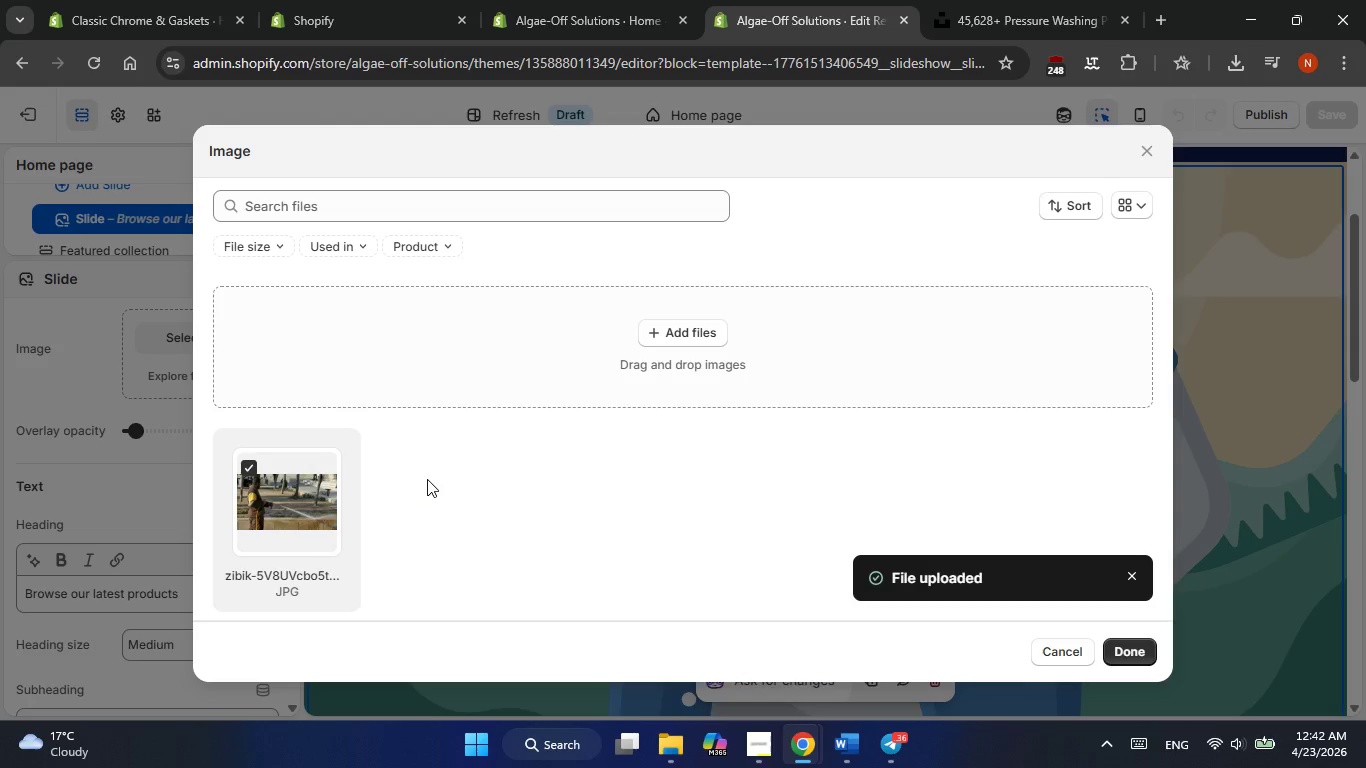 
left_click([1114, 647])
 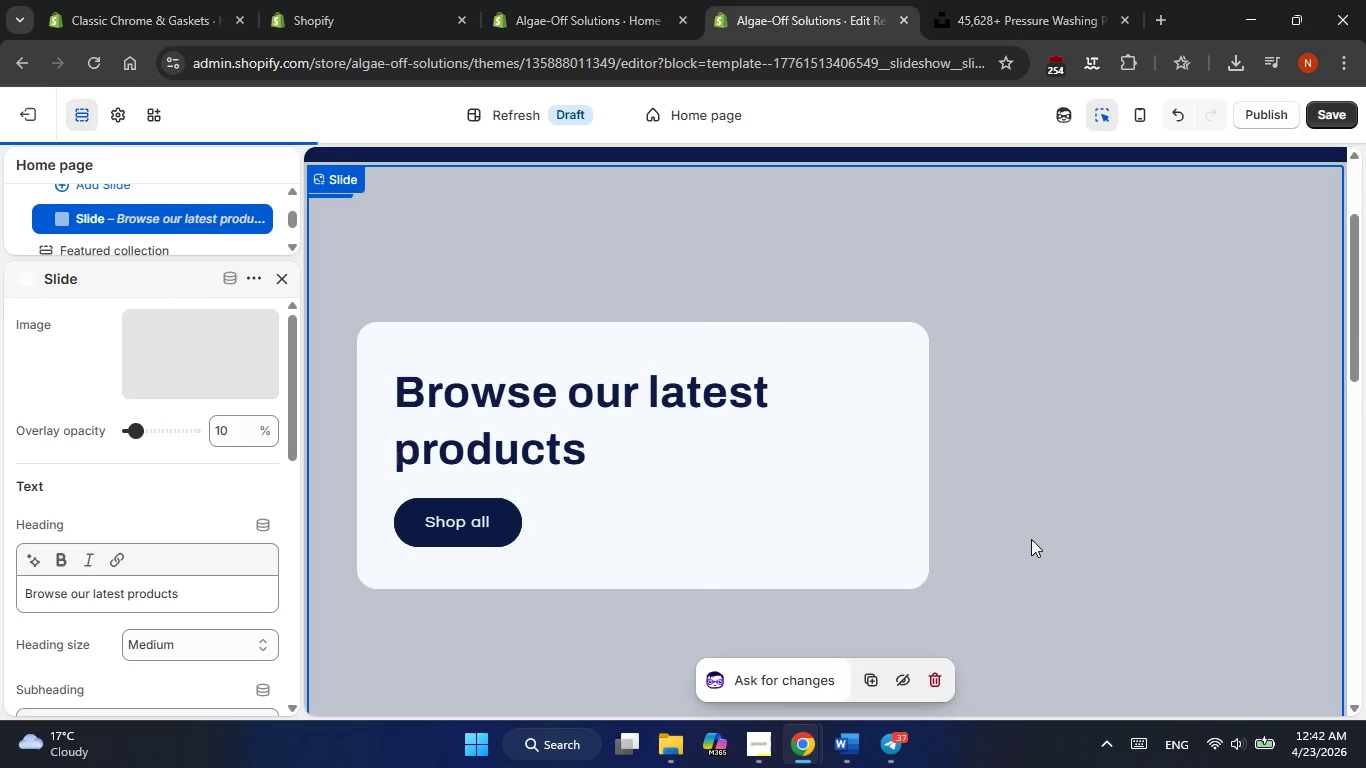 
scroll: coordinate [925, 480], scroll_direction: down, amount: 3.0
 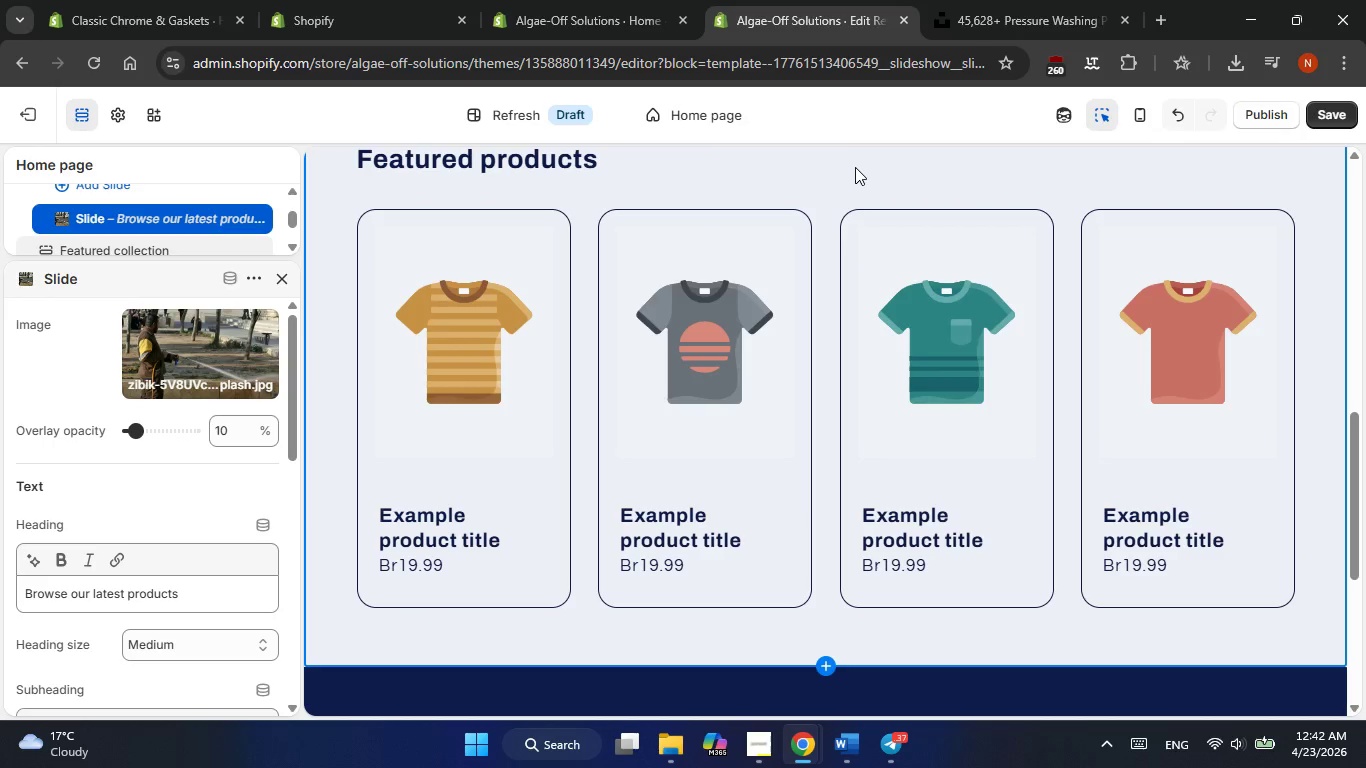 
left_click([853, 168])
 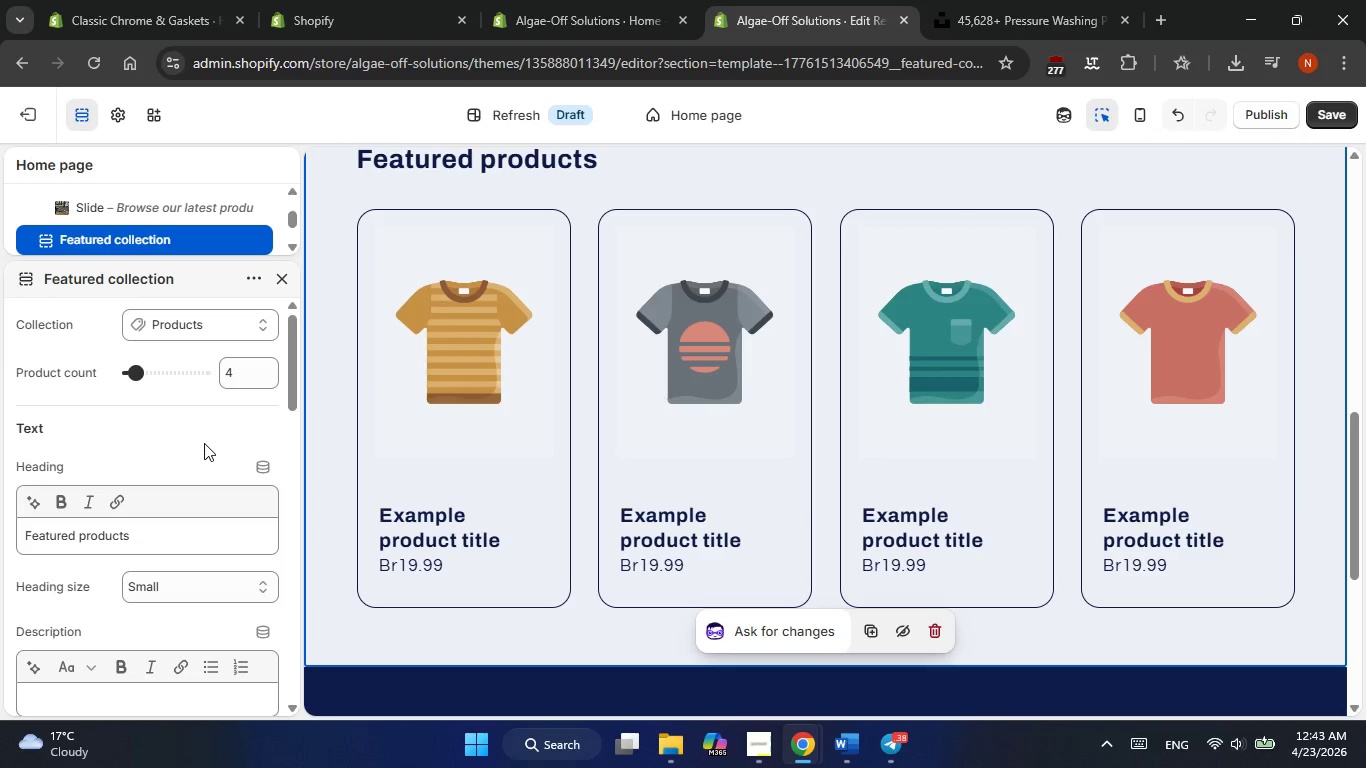 
wait(14.61)
 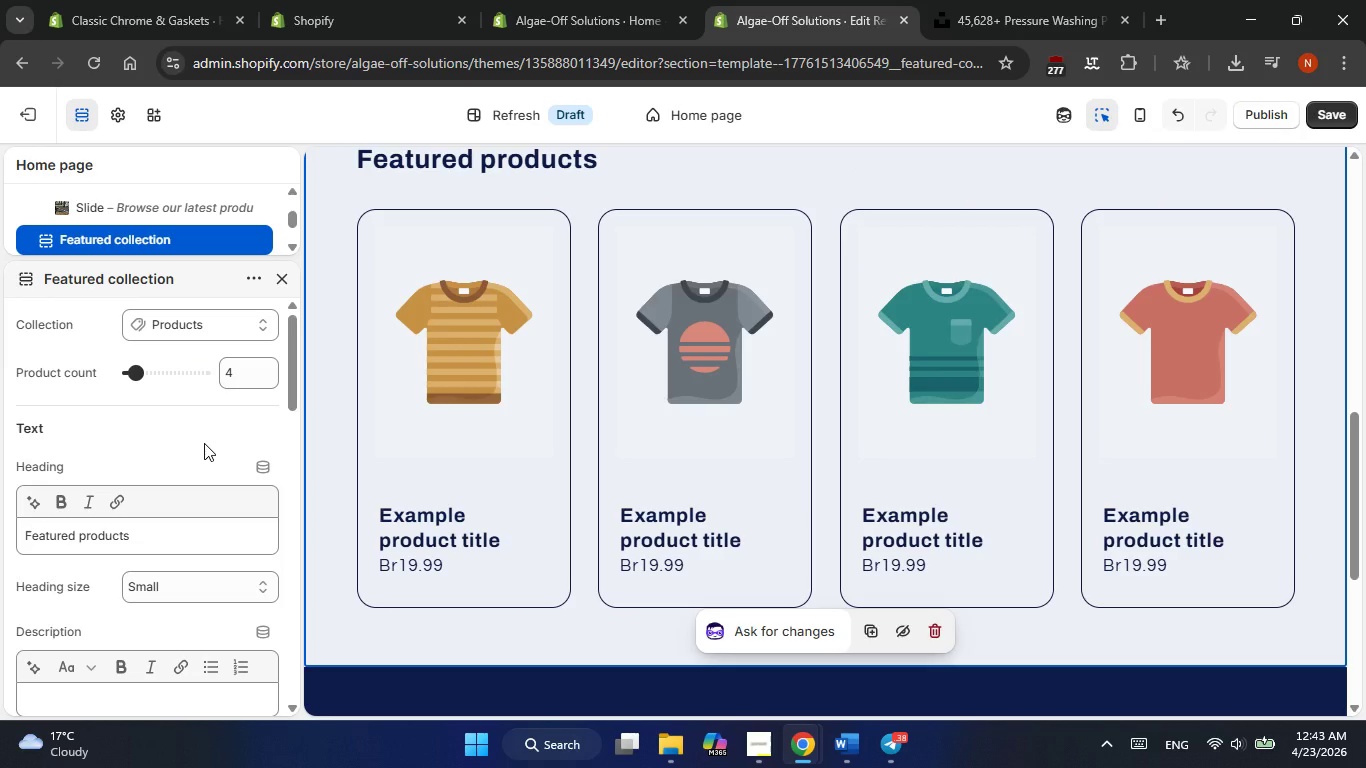 
left_click([241, 377])
 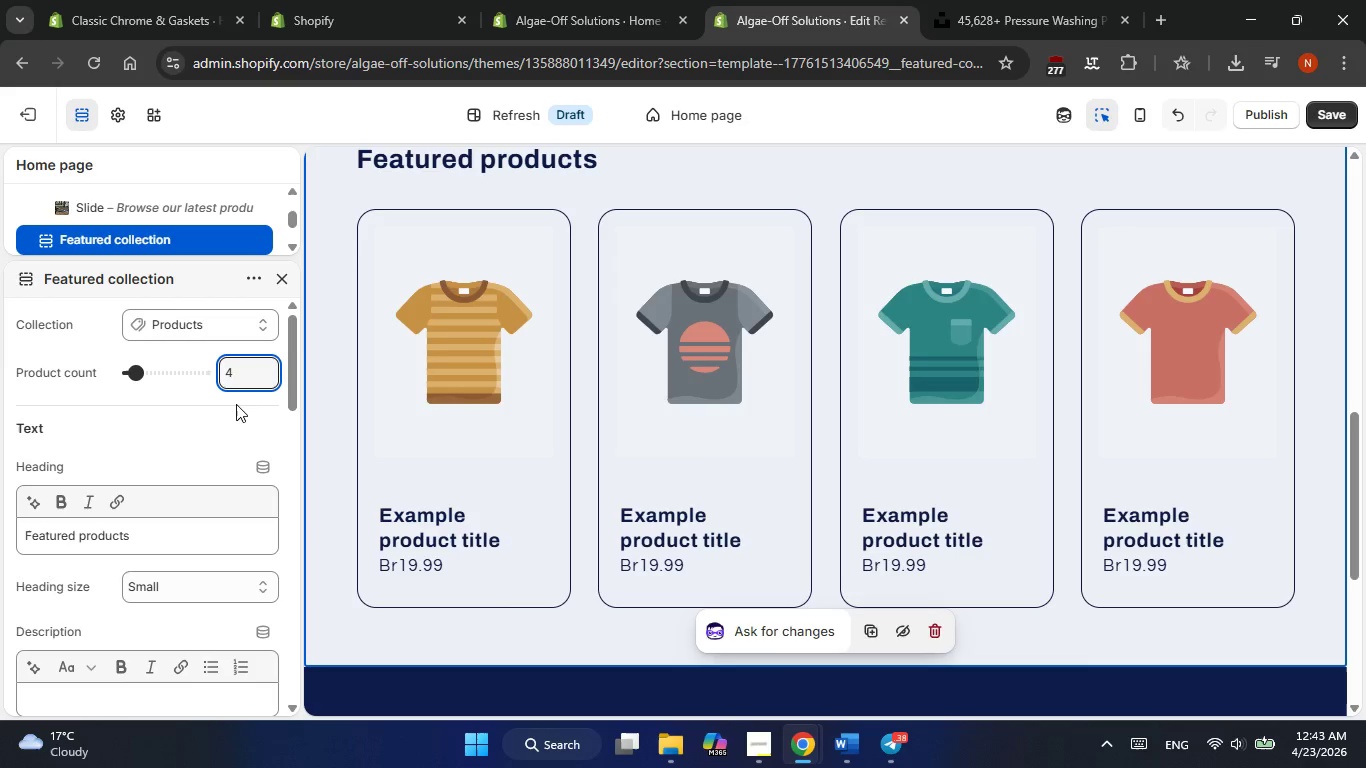 
scroll: coordinate [230, 429], scroll_direction: down, amount: 2.0
 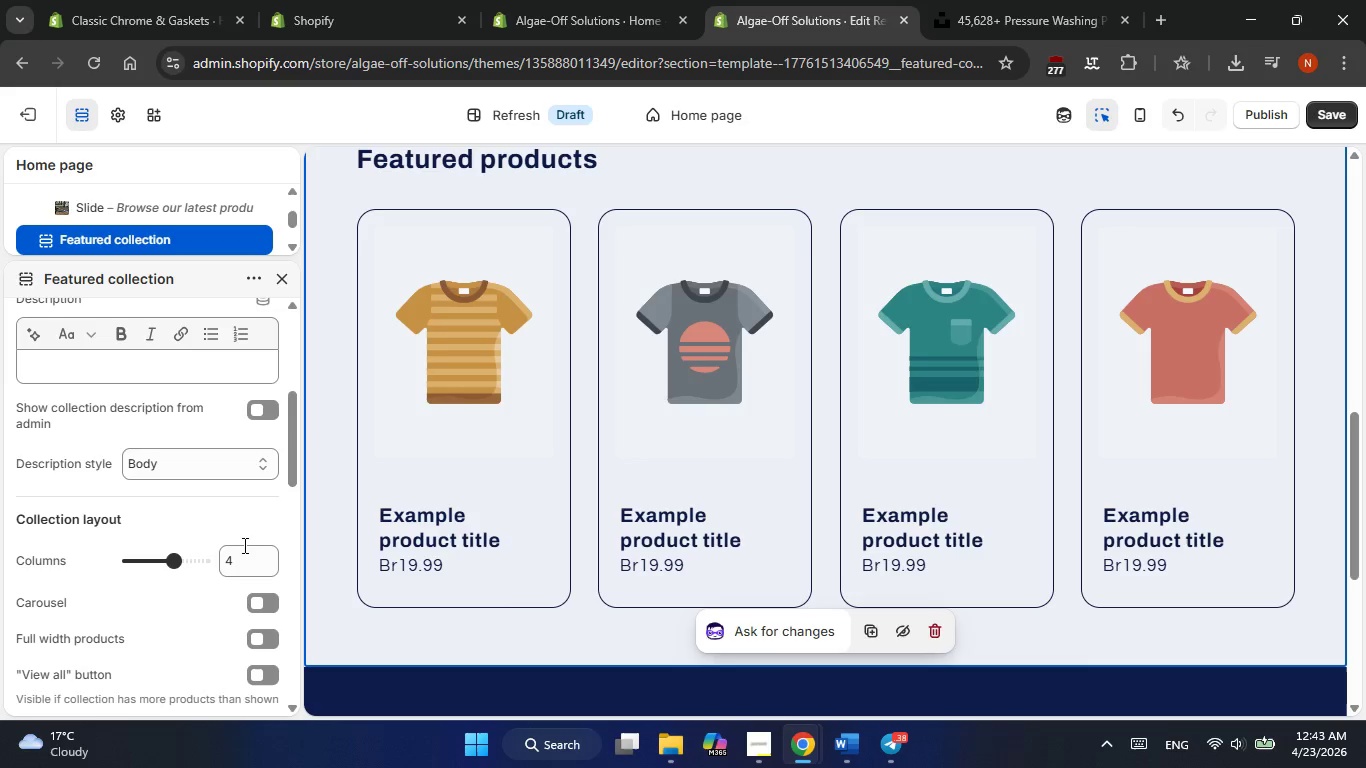 
left_click([250, 555])
 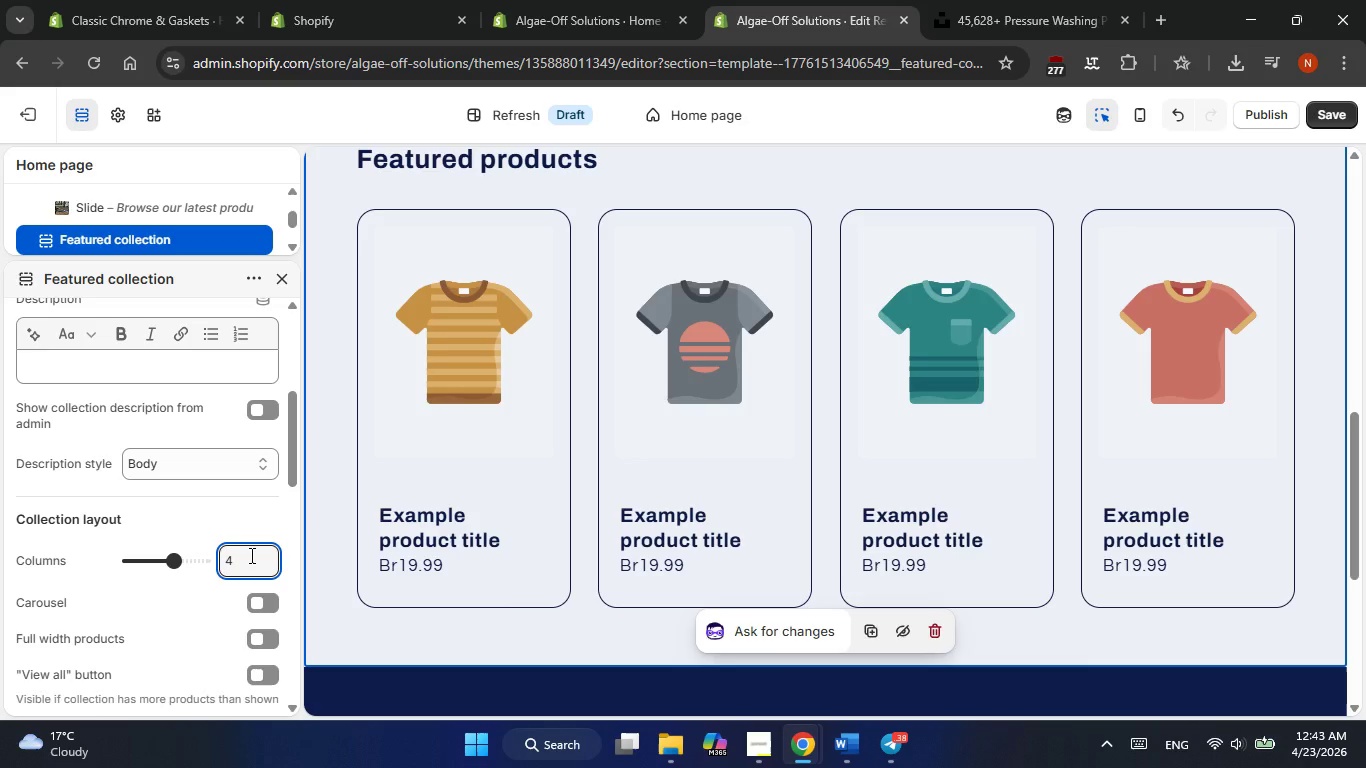 
scroll: coordinate [250, 555], scroll_direction: up, amount: 3.0
 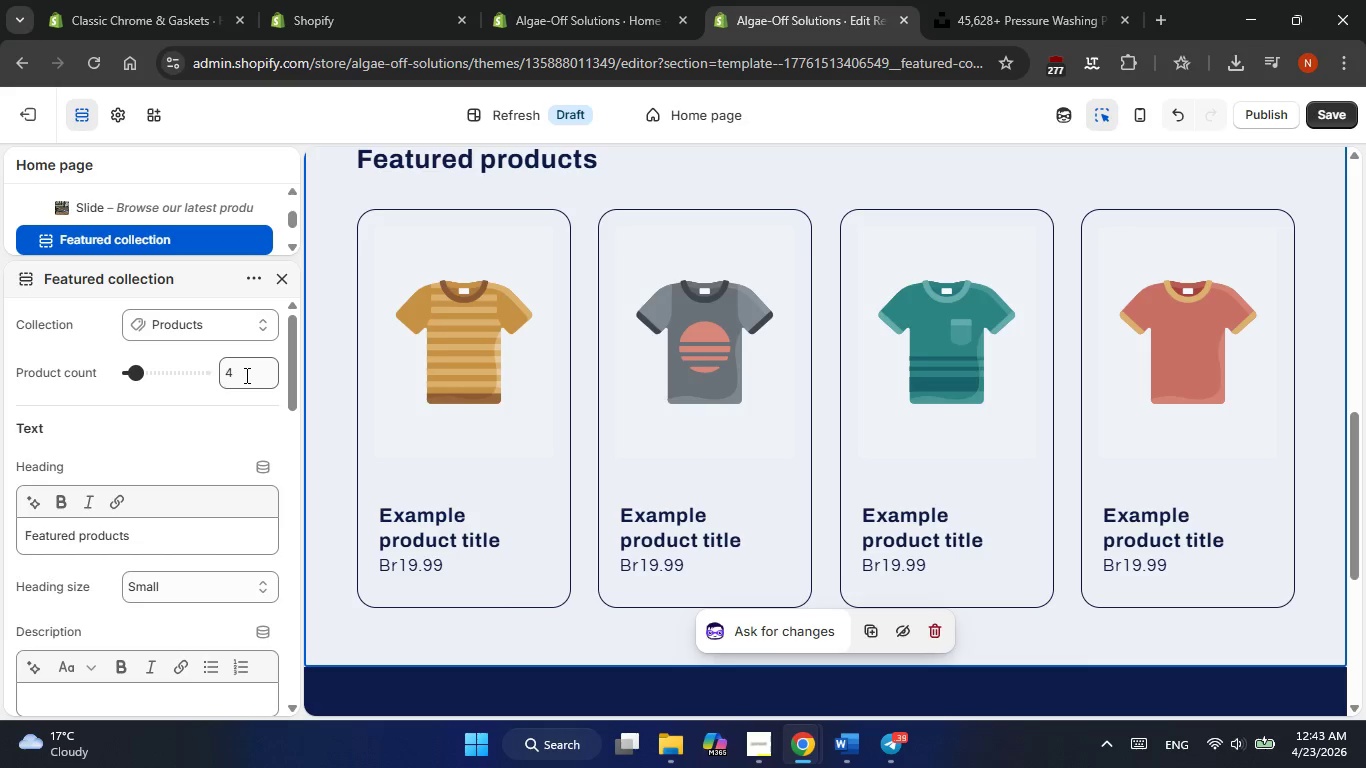 
double_click([245, 375])
 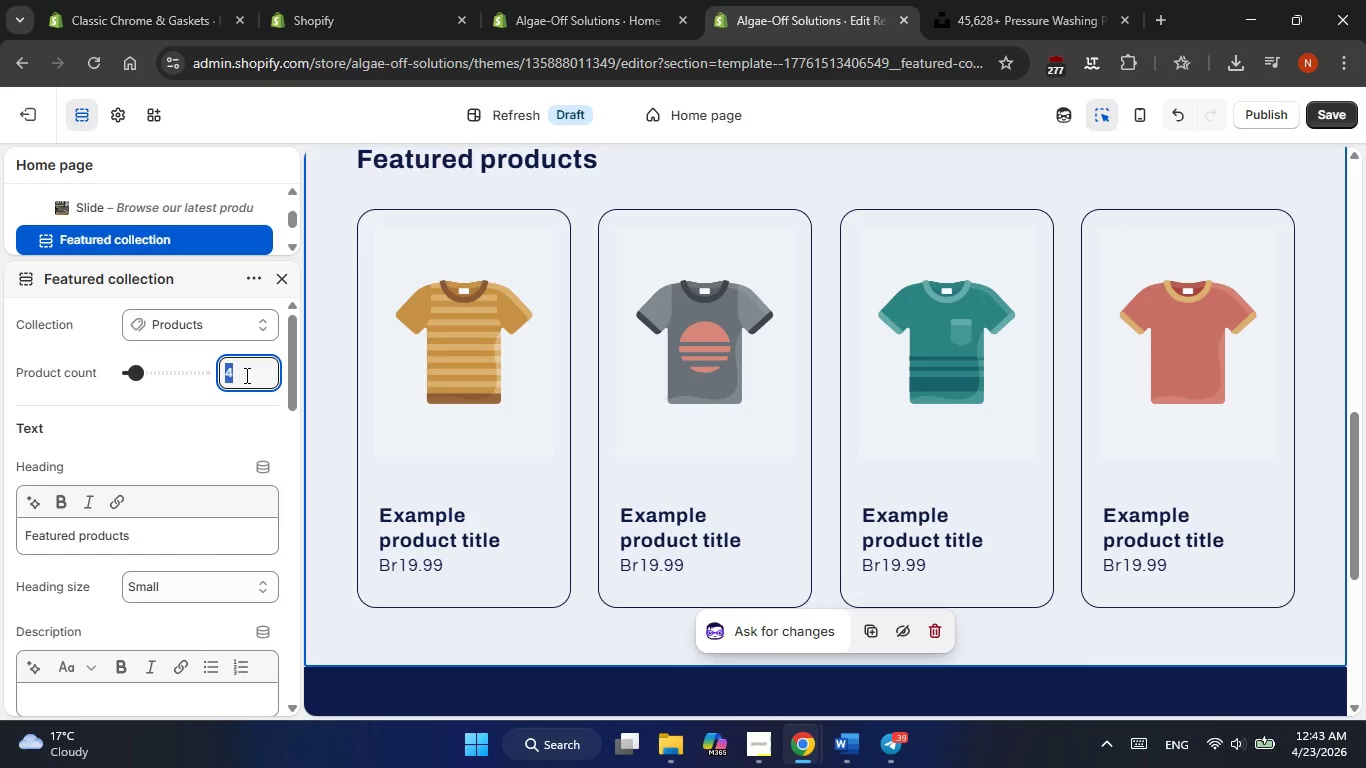 
key(Numpad1)
 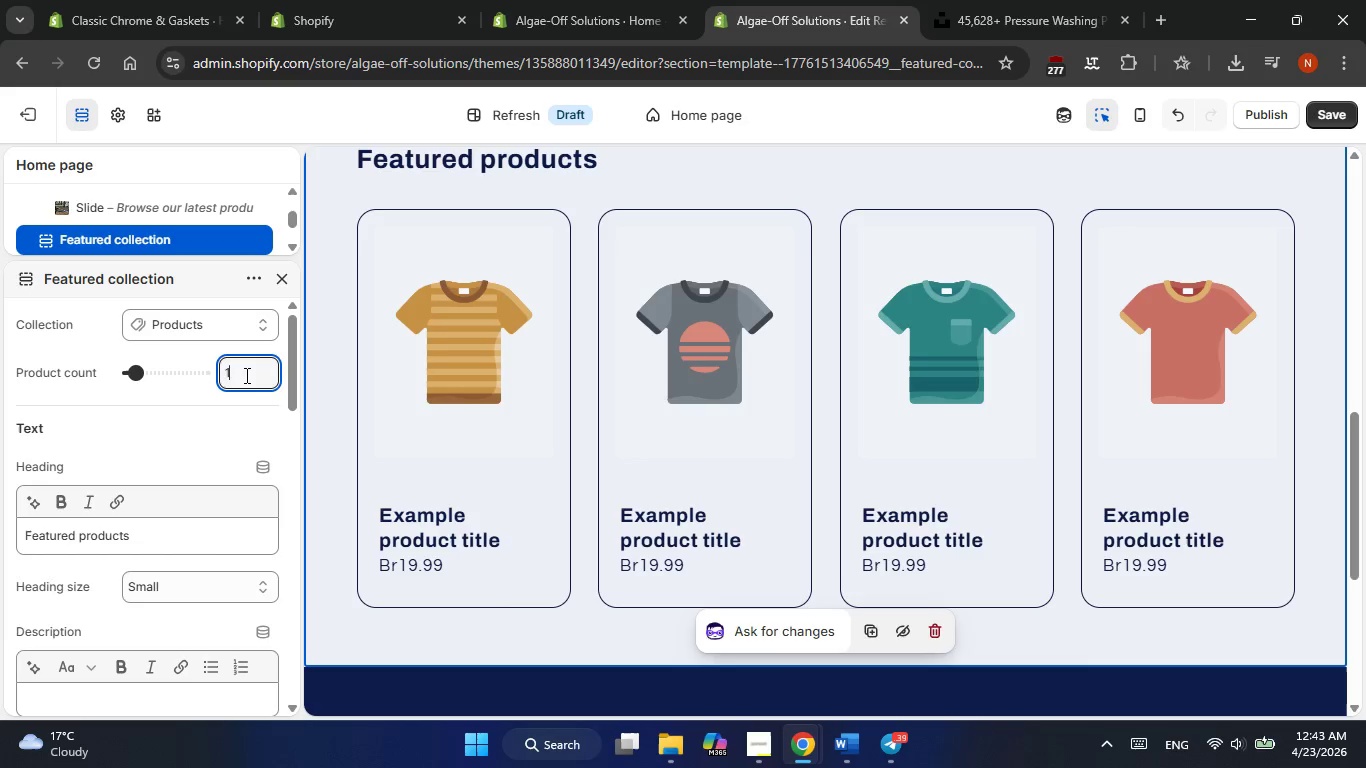 
key(Numpad0)
 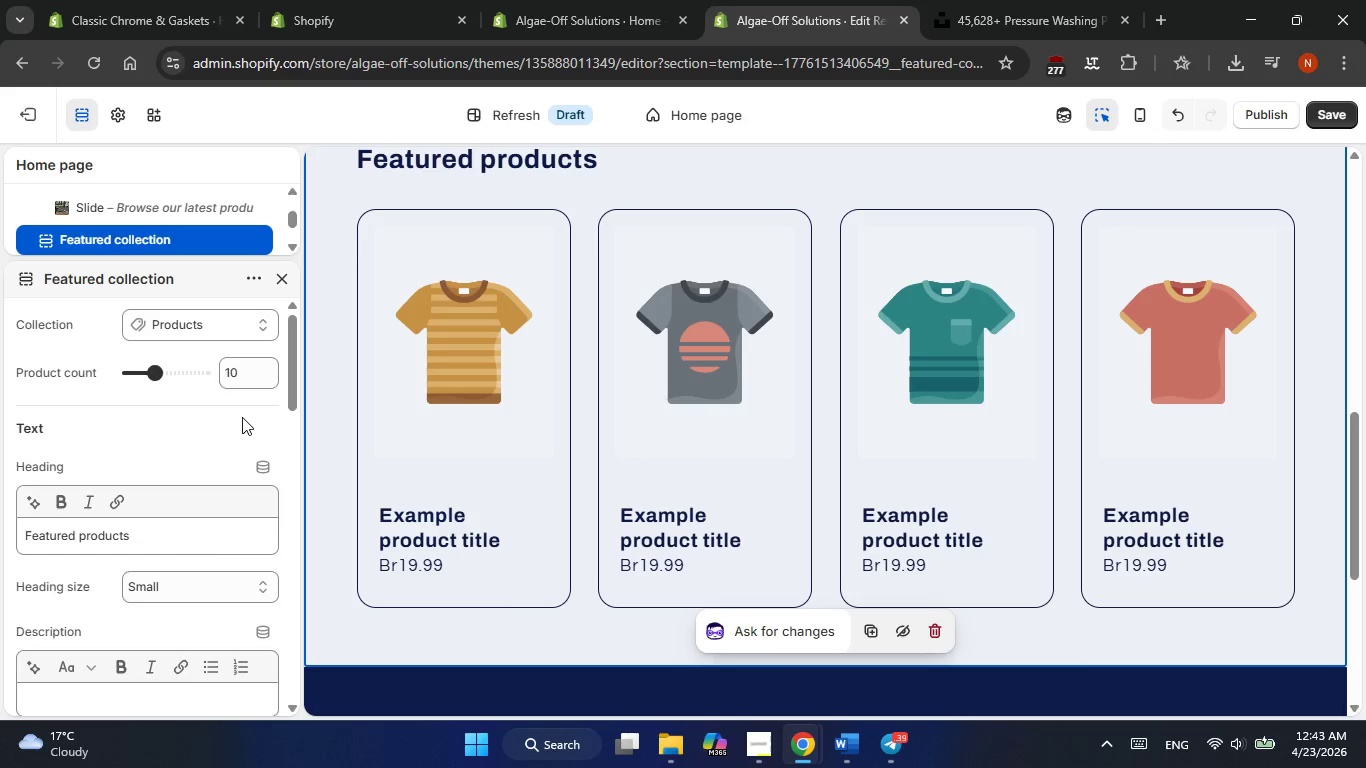 
scroll: coordinate [543, 410], scroll_direction: none, amount: 0.0
 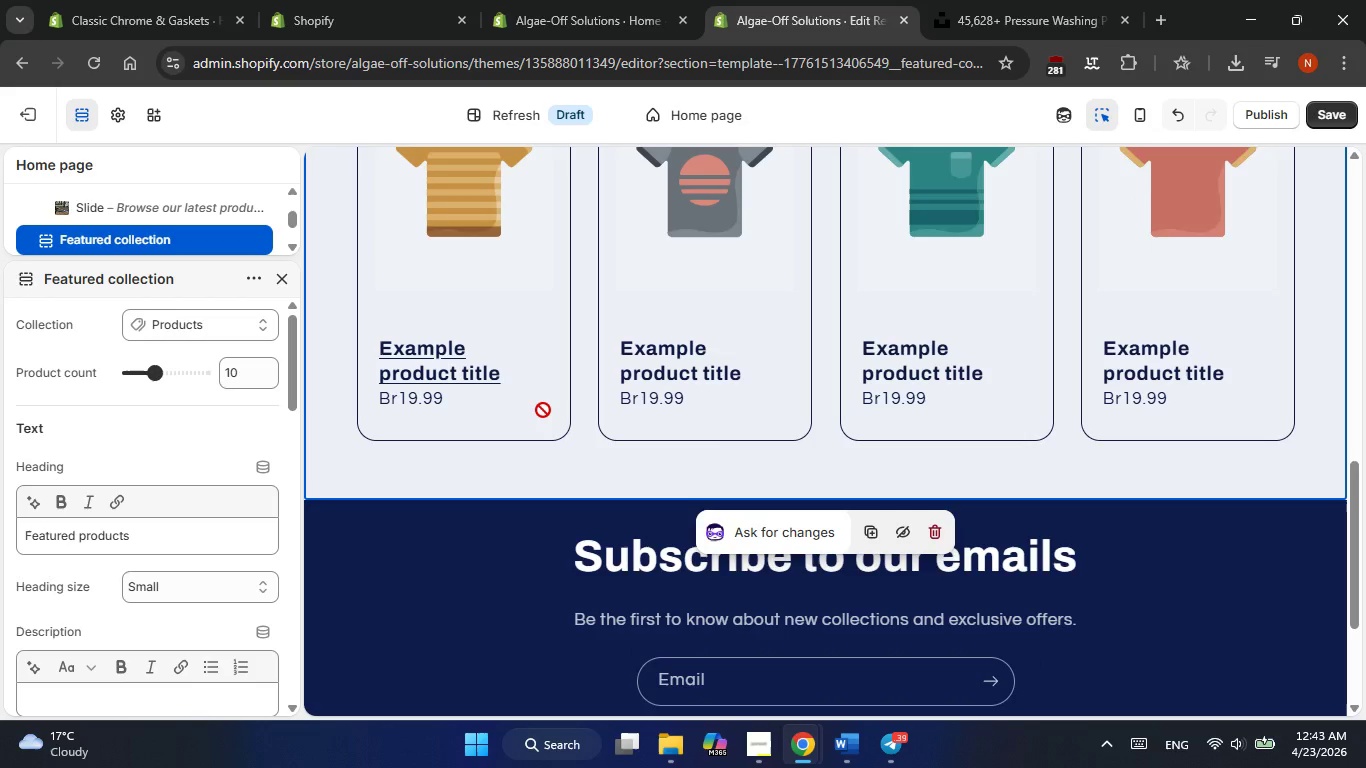 
scroll: coordinate [543, 410], scroll_direction: up, amount: 2.0
 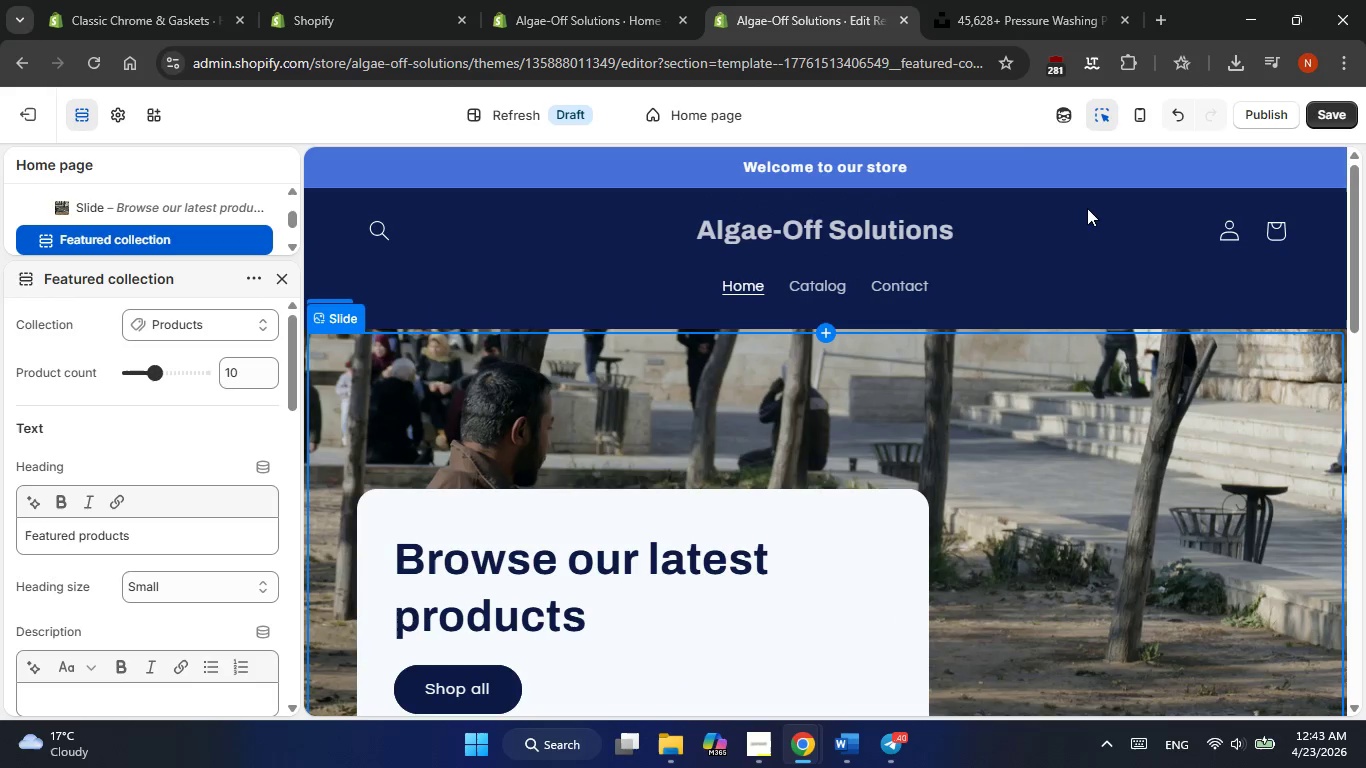 
left_click([830, 283])
 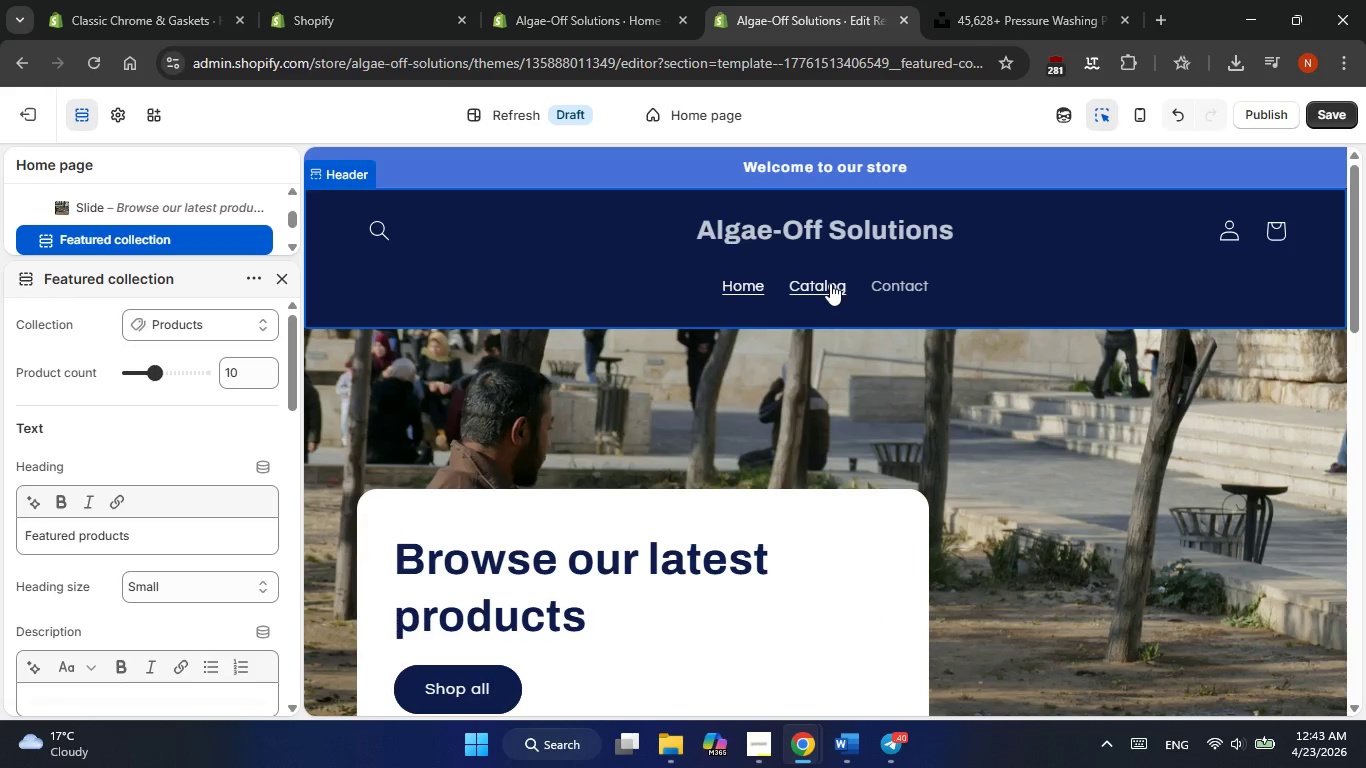 
double_click([830, 283])
 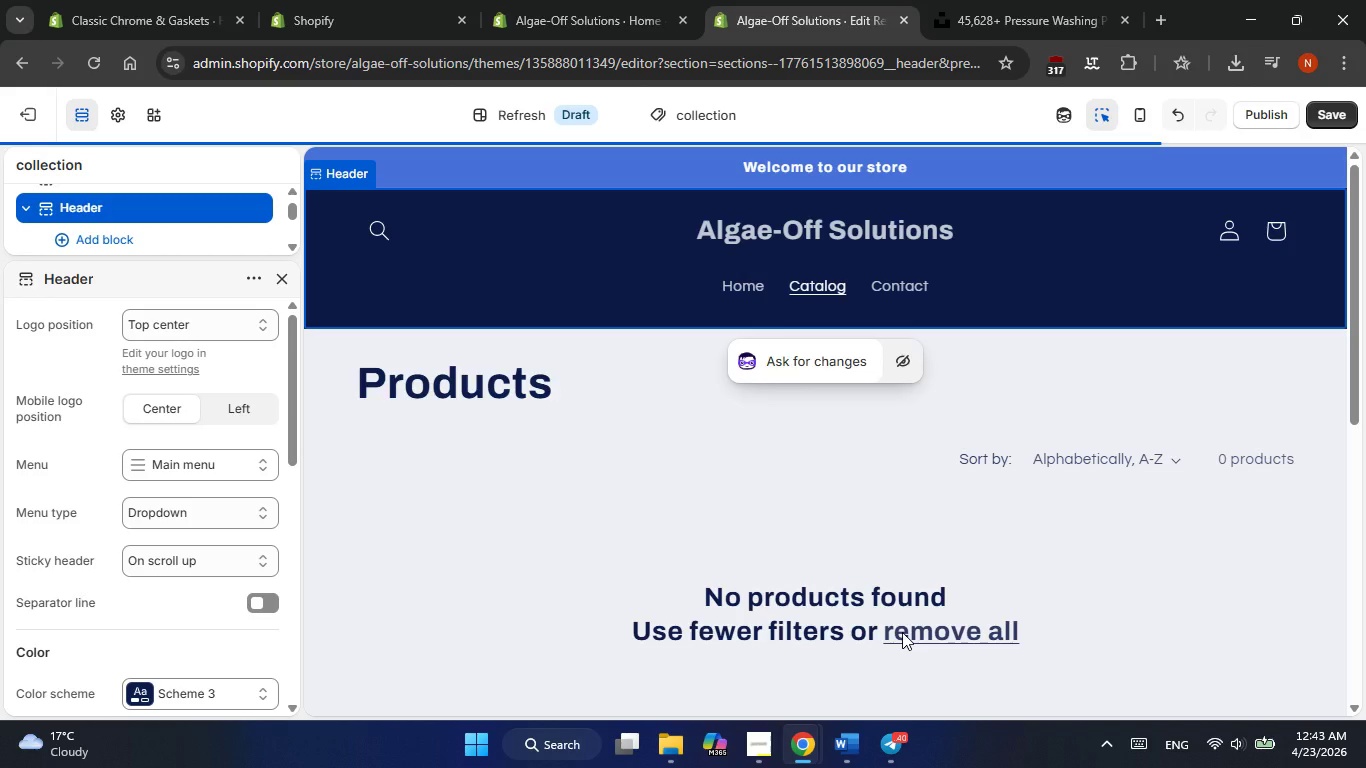 
wait(6.08)
 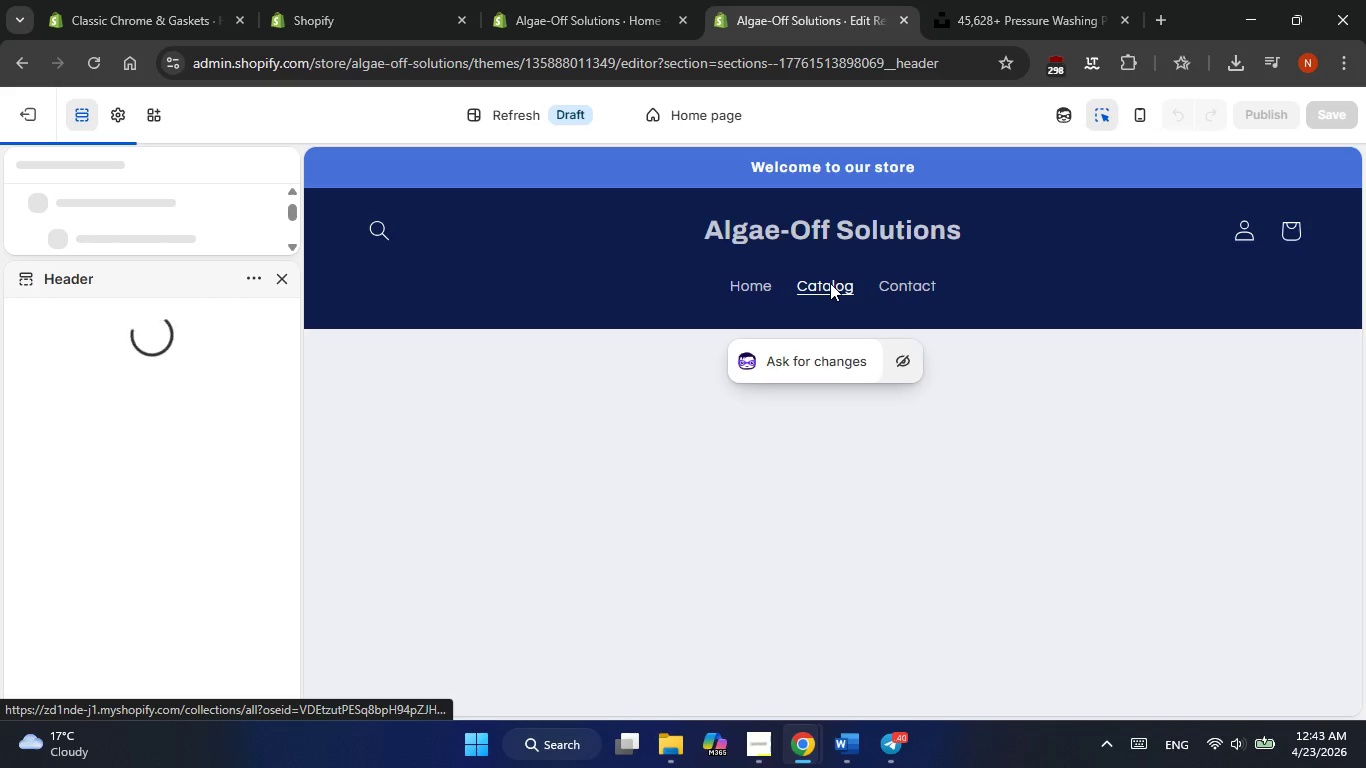 
mouse_move([828, 730])
 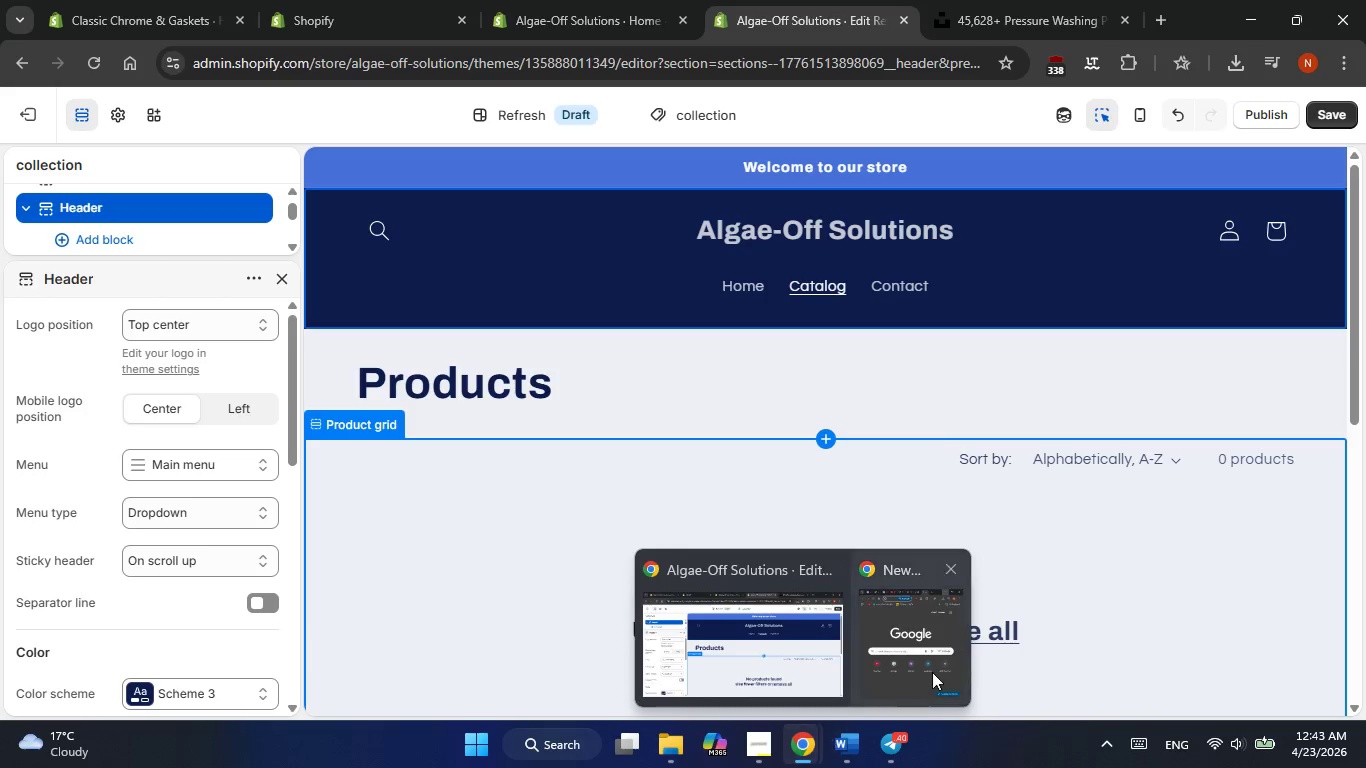 
left_click([932, 672])
 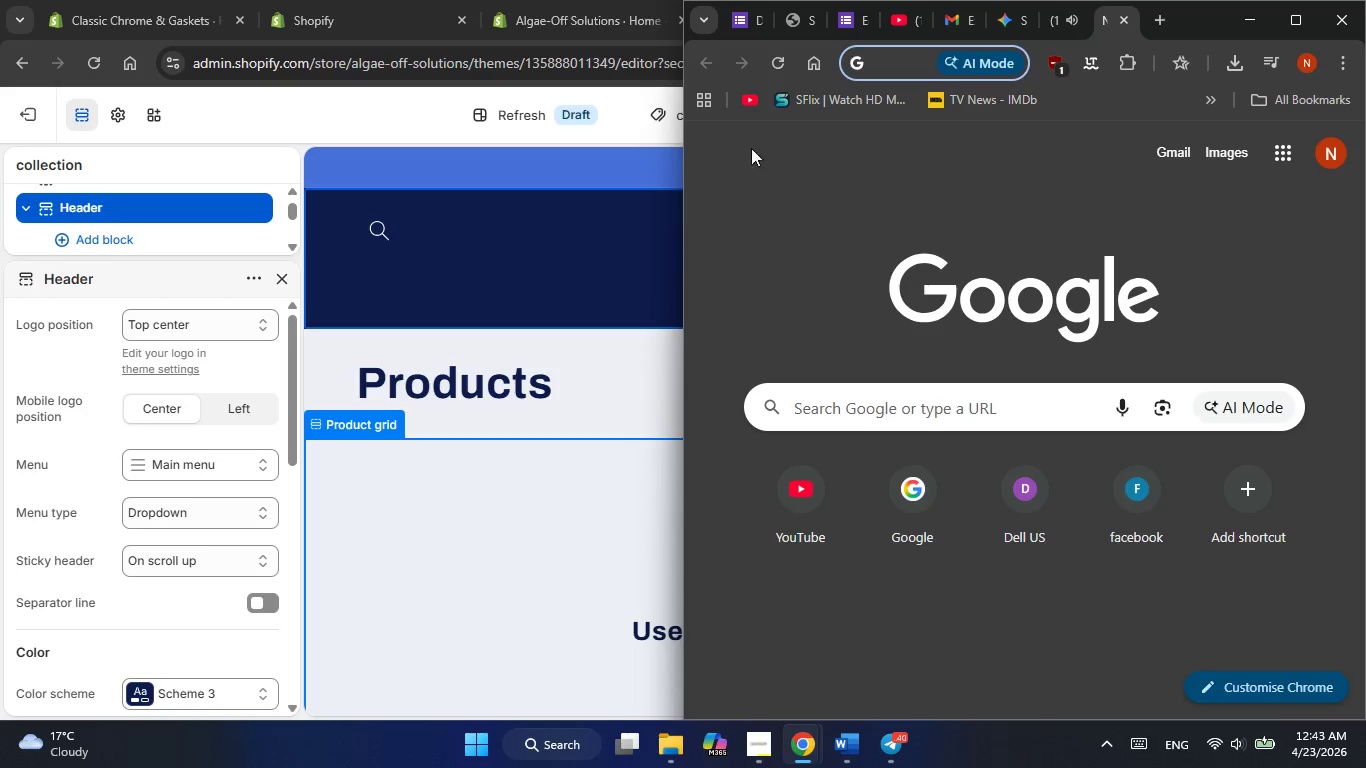 
mouse_move([846, 44])
 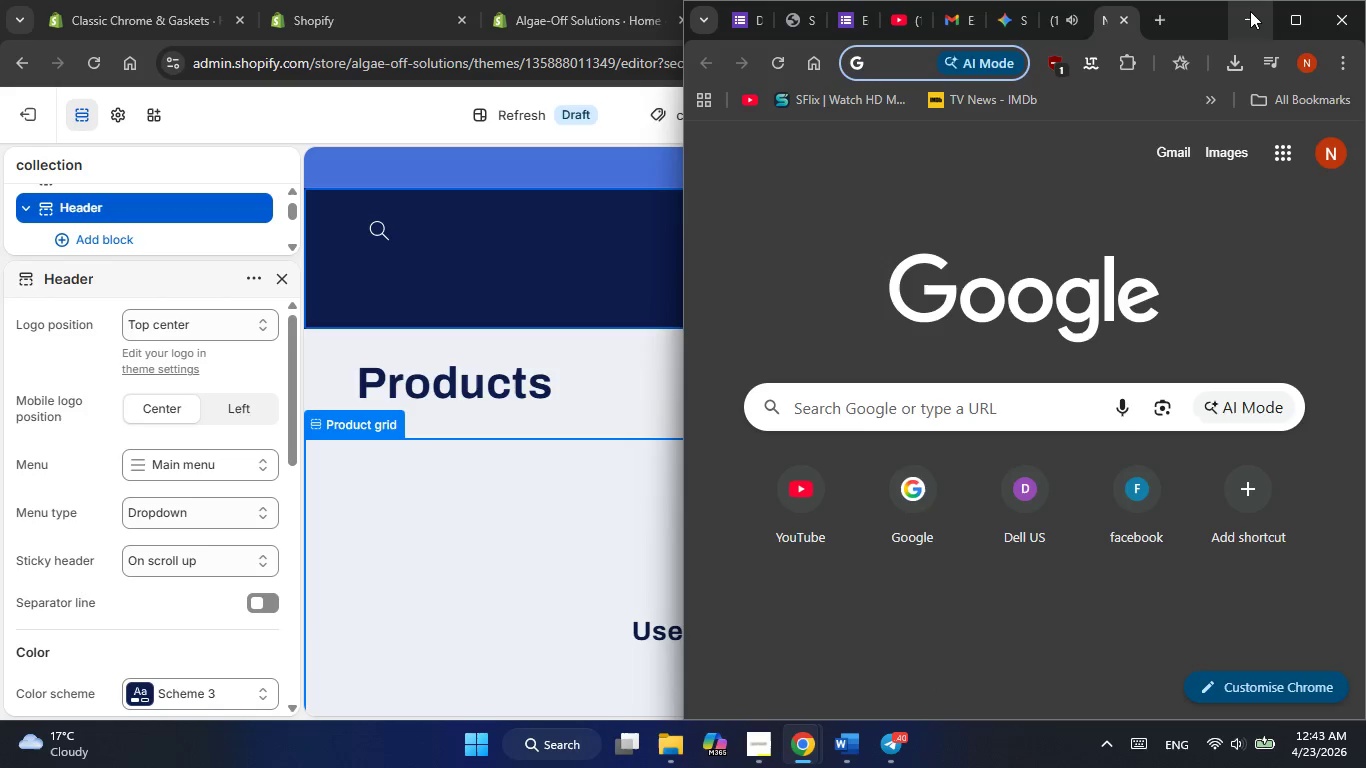 
left_click([1250, 11])
 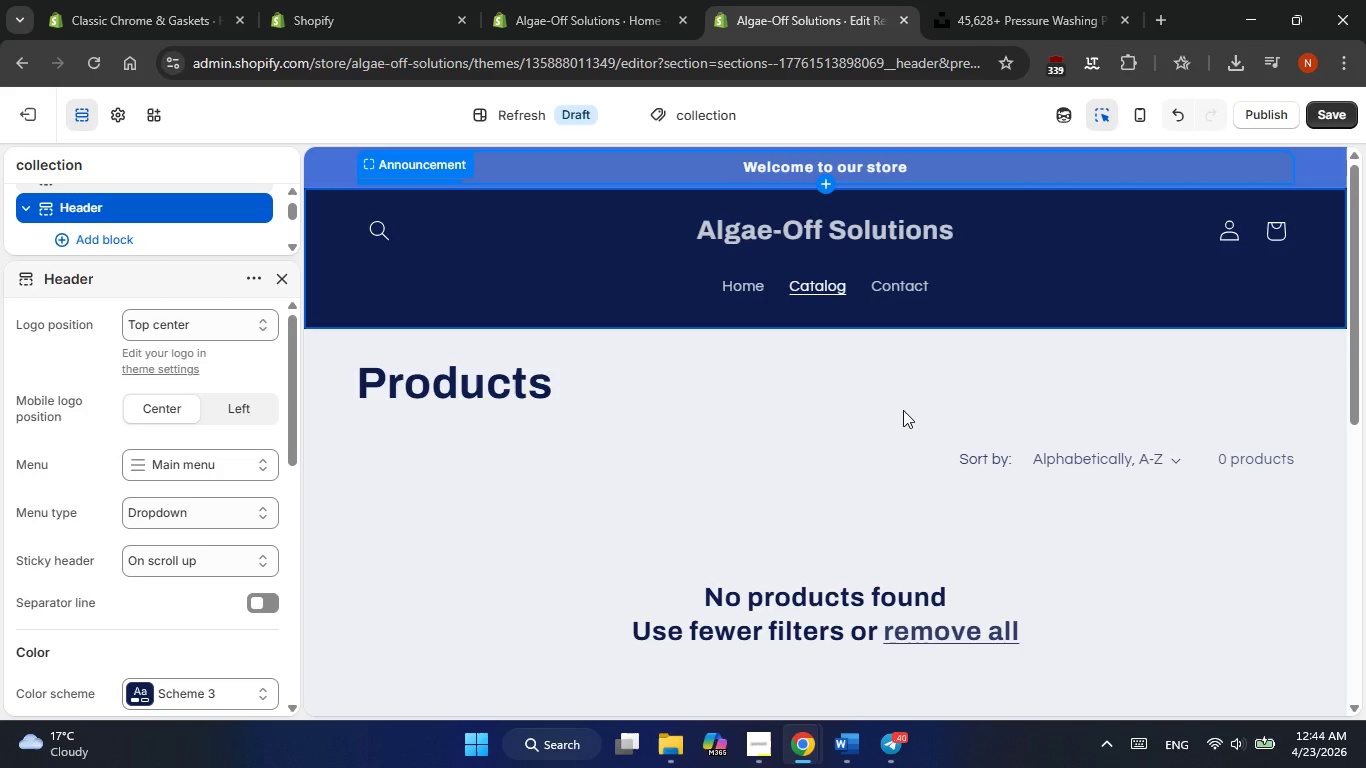 
wait(30.31)
 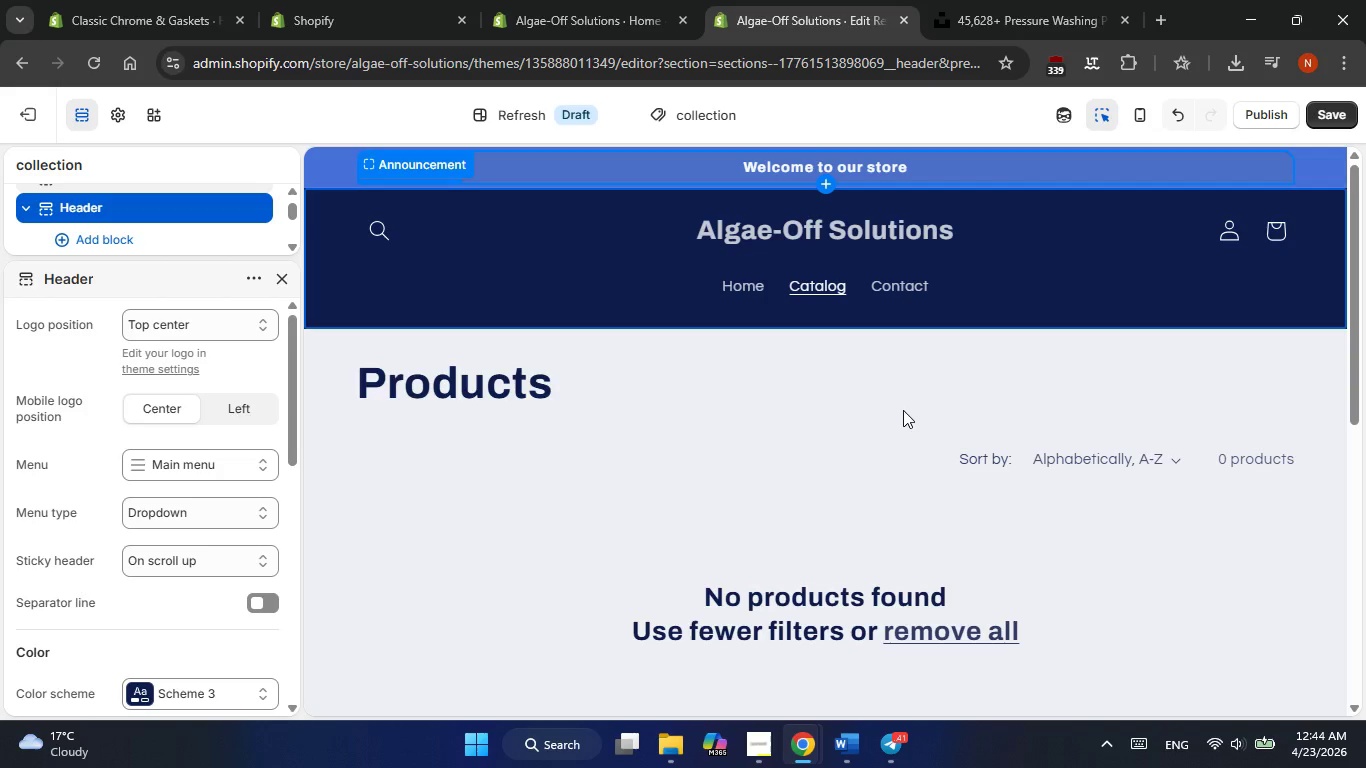 
left_click([903, 410])
 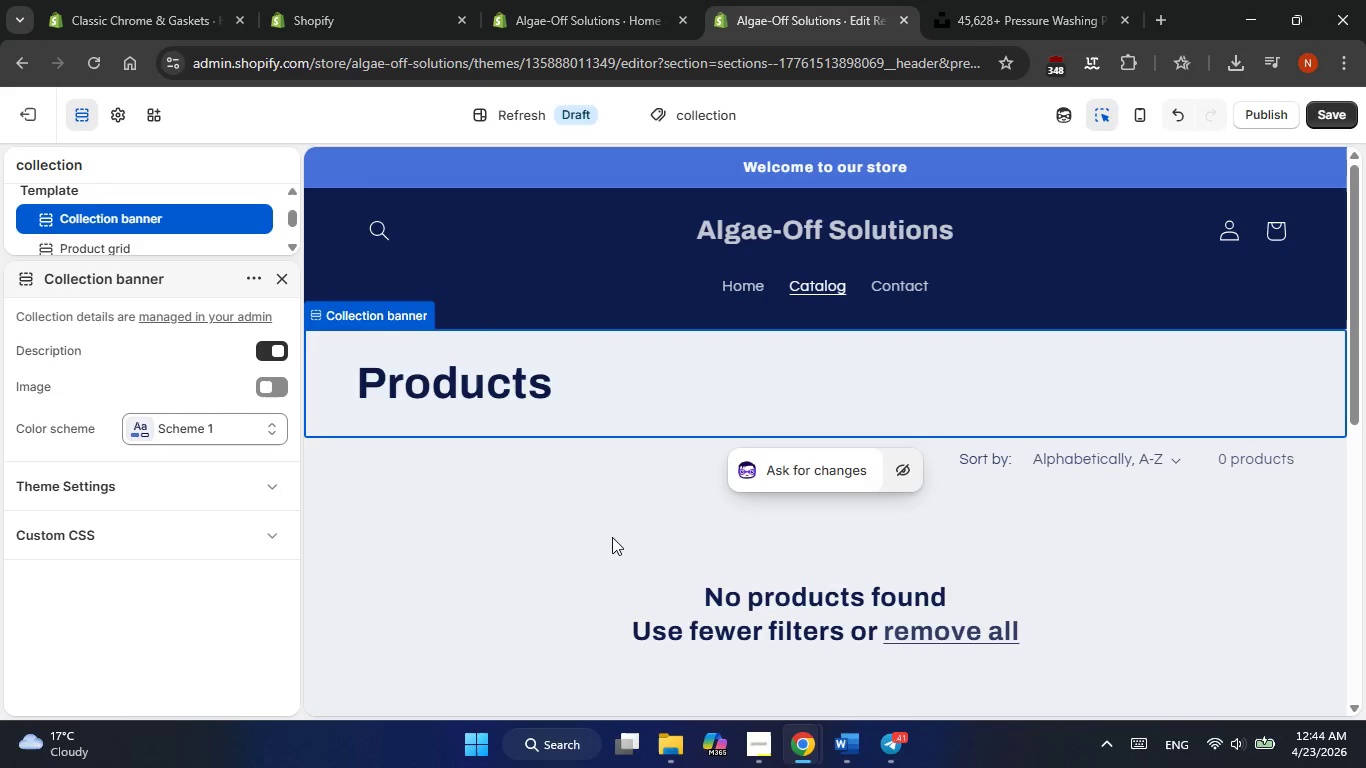 
scroll: coordinate [903, 410], scroll_direction: up, amount: 6.0
 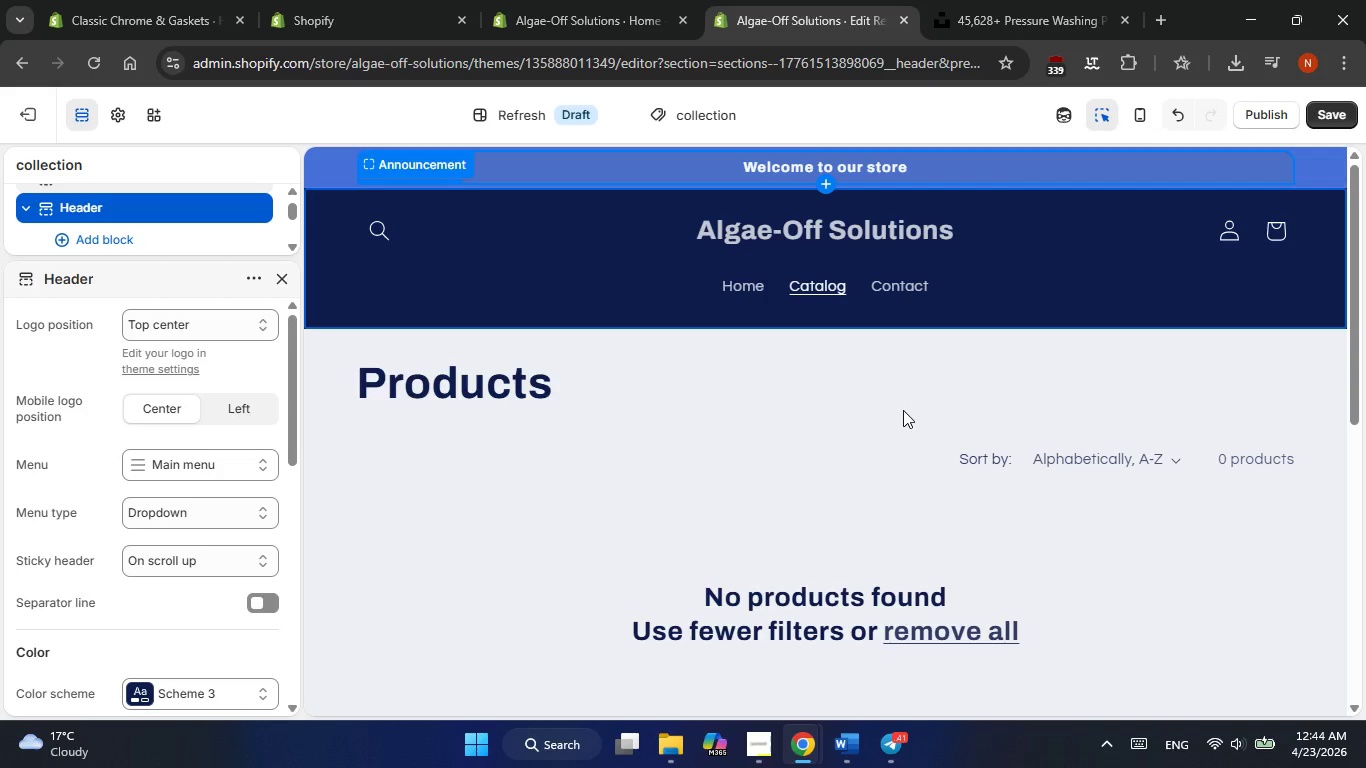 
left_click([612, 538])
 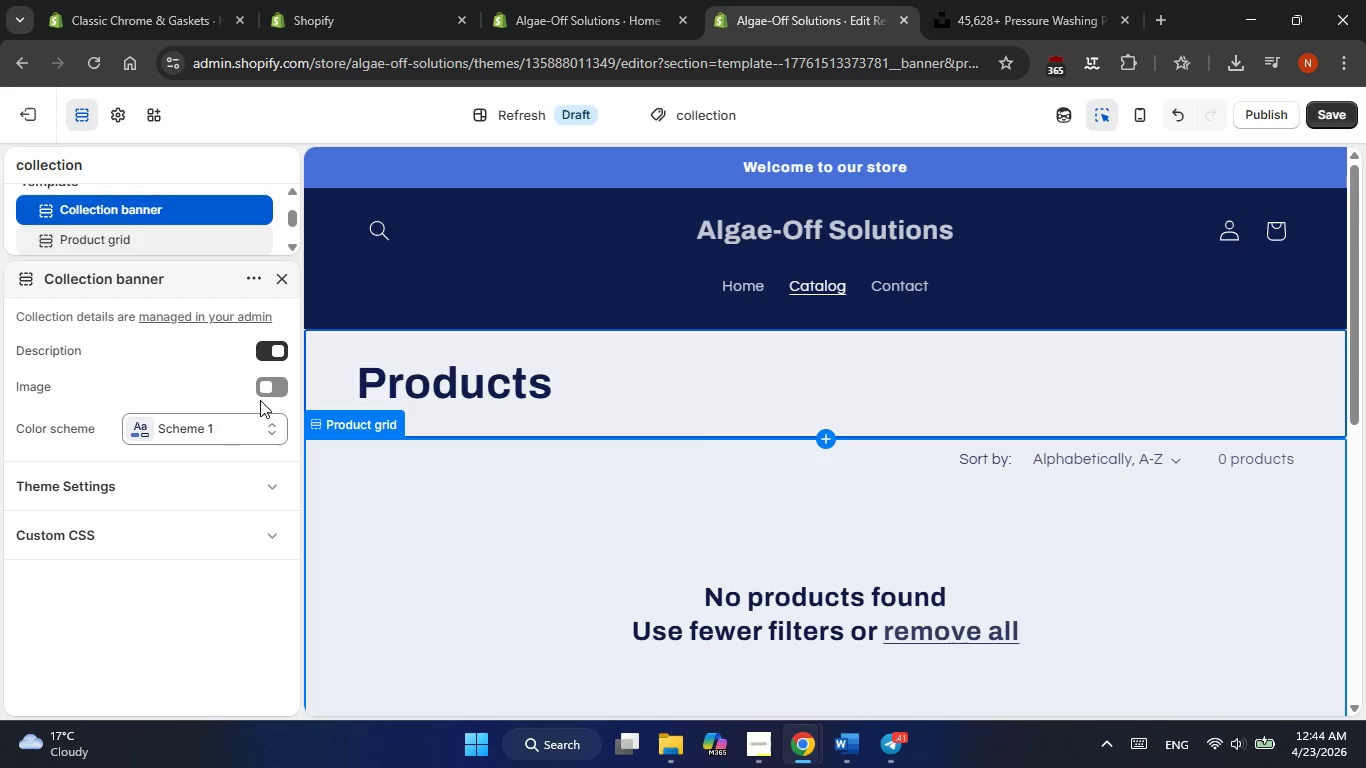 
left_click([374, 485])
 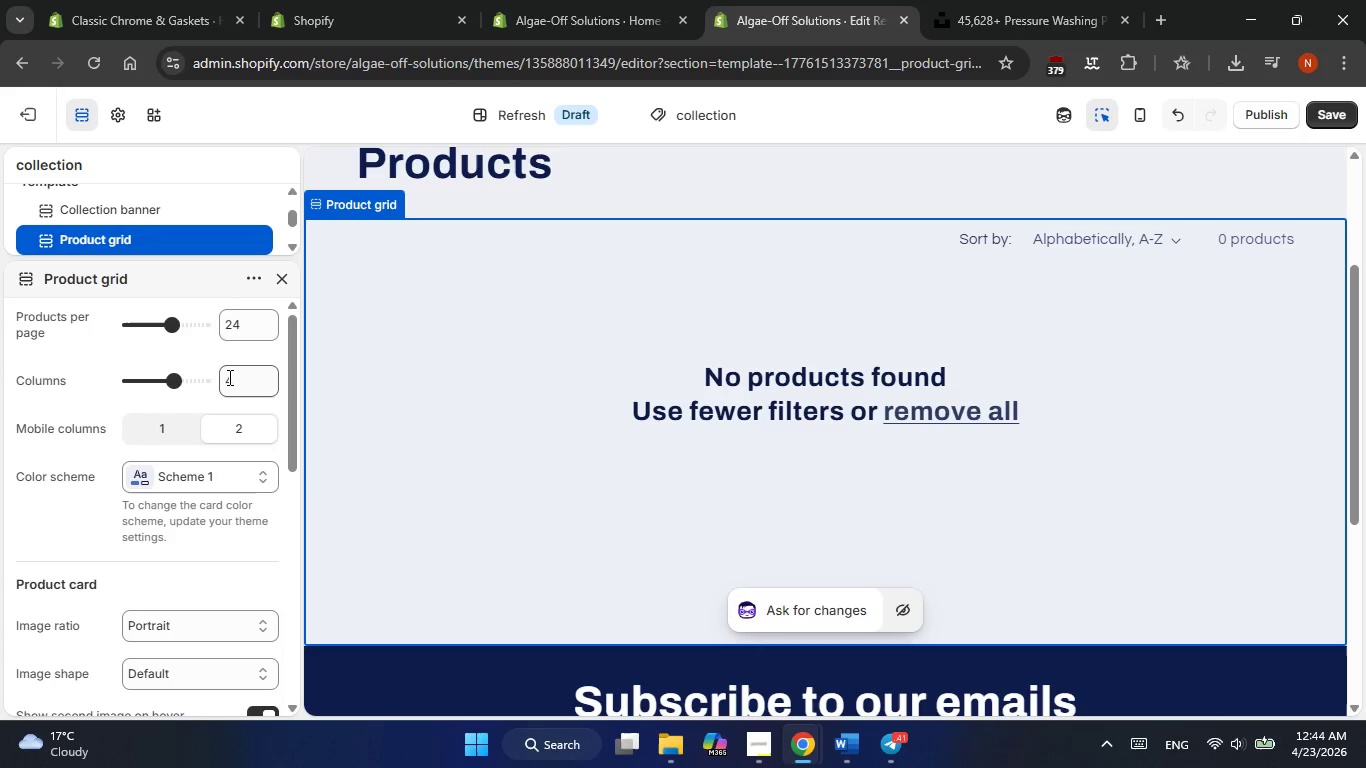 
left_click([374, 405])
 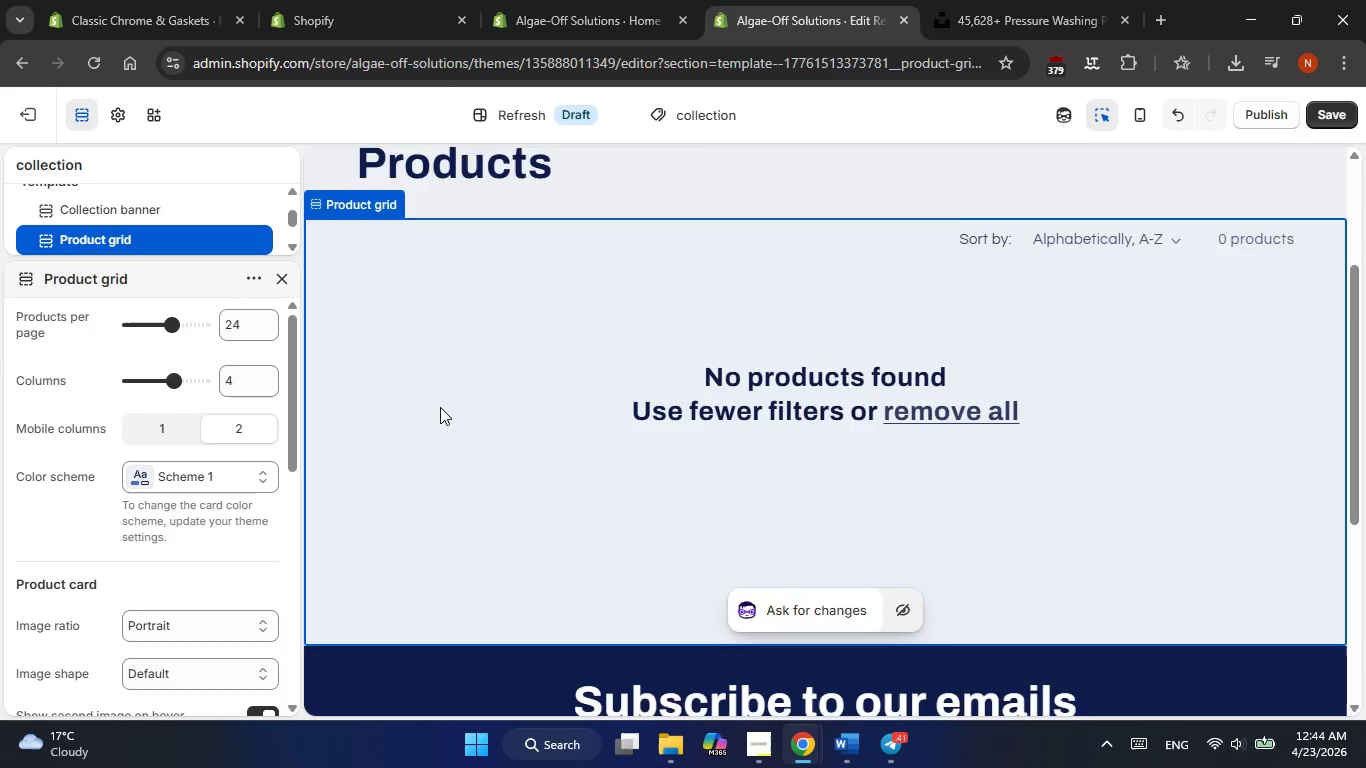 
scroll: coordinate [440, 407], scroll_direction: up, amount: 10.0
 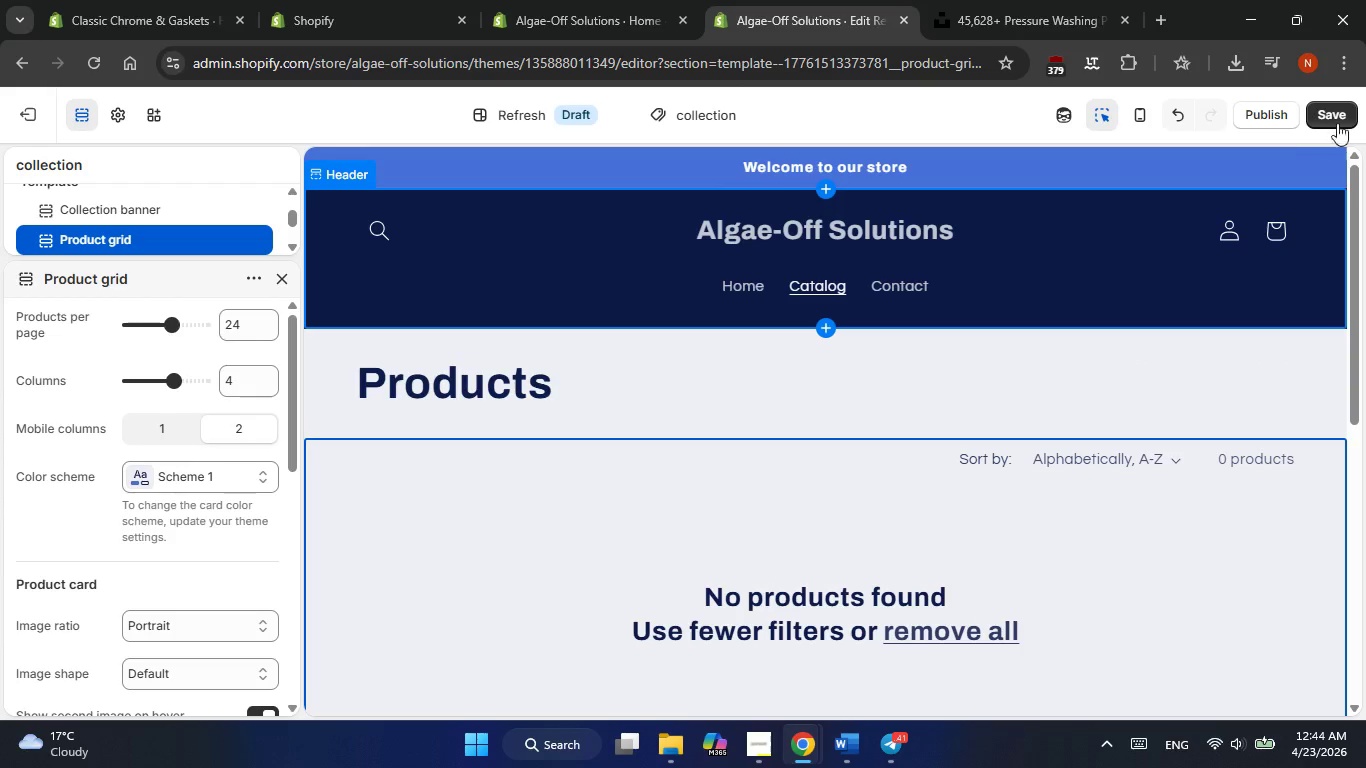 
left_click([1340, 111])
 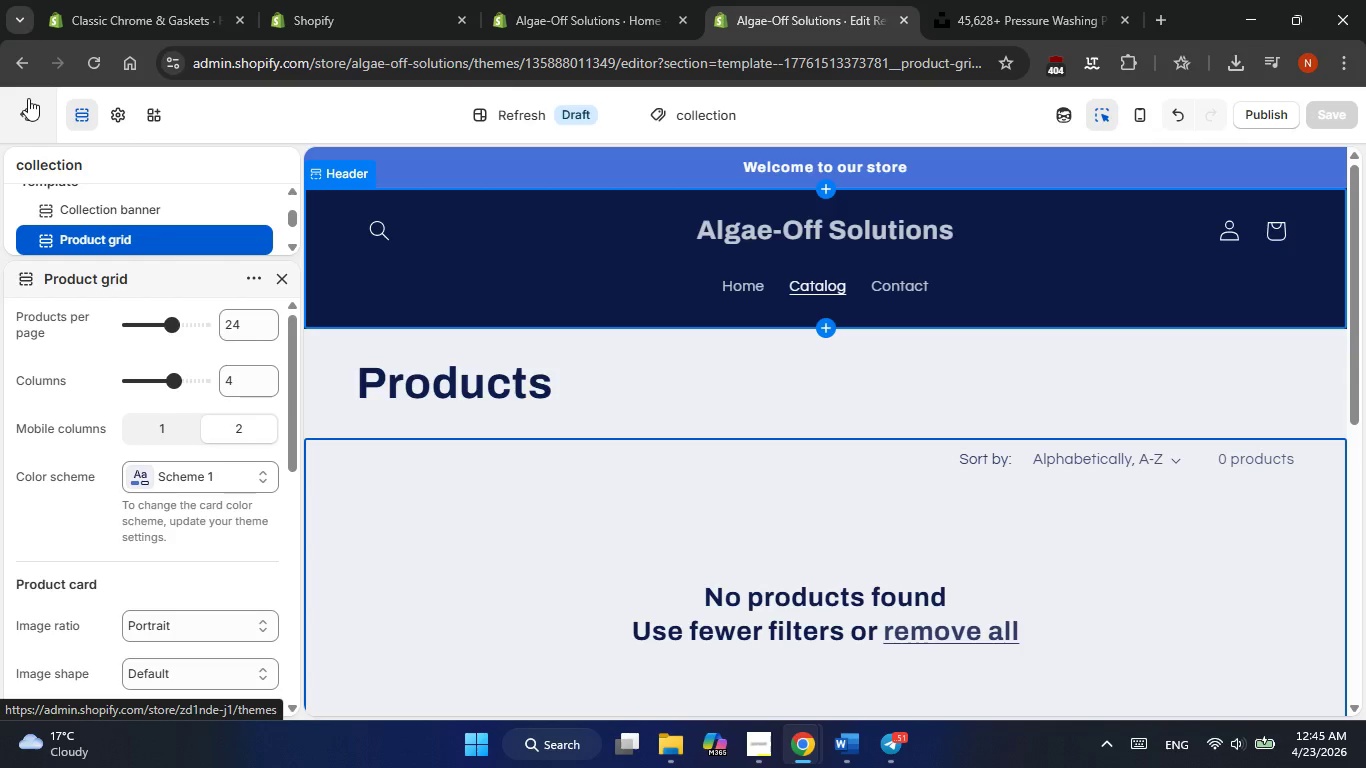 
wait(41.86)
 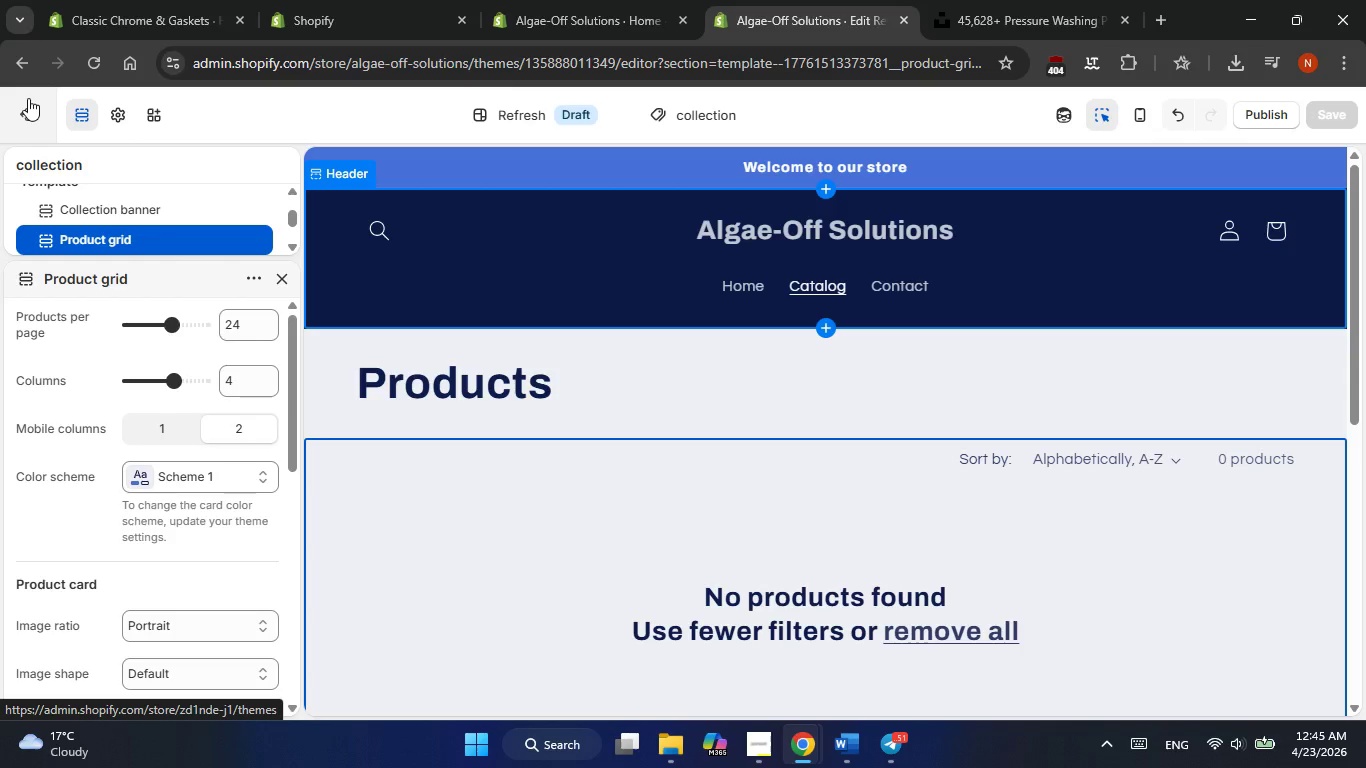 
left_click([33, 108])
 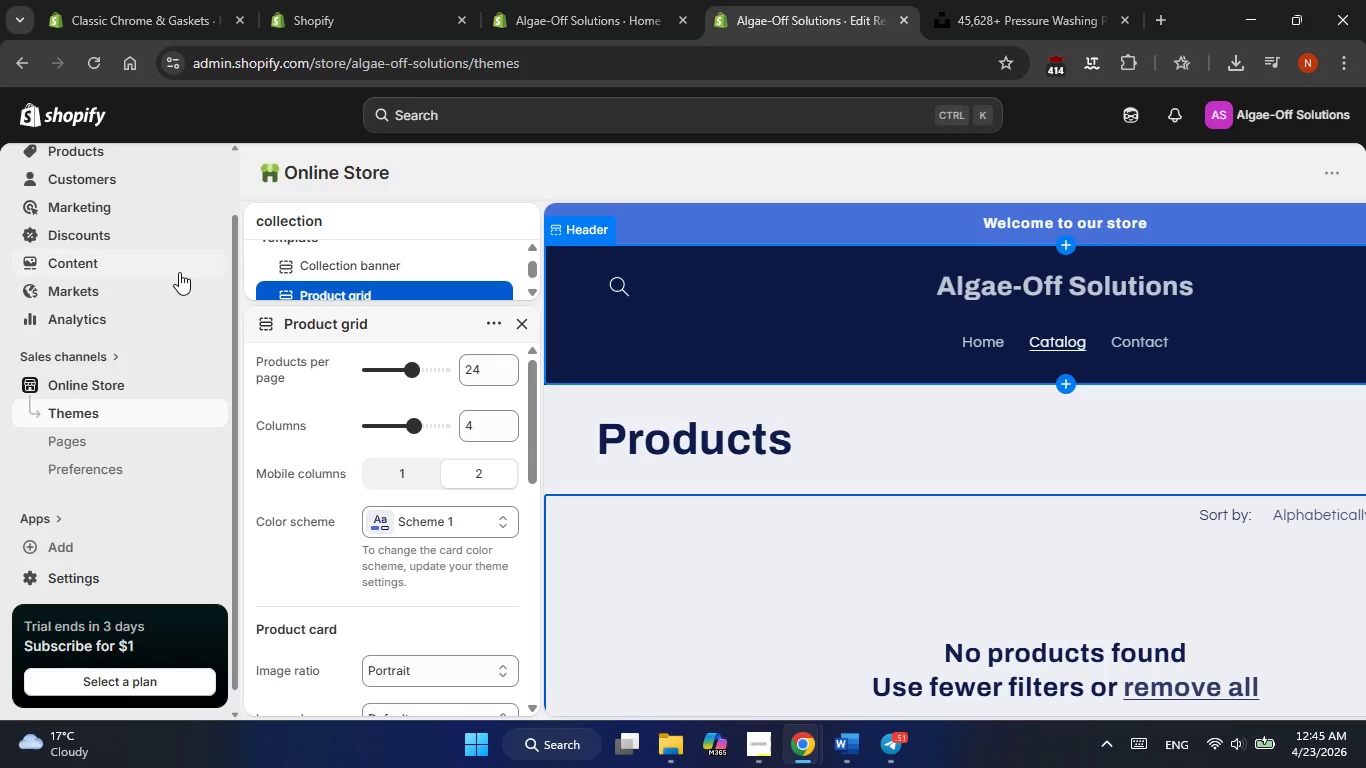 
scroll: coordinate [71, 228], scroll_direction: up, amount: 3.0
 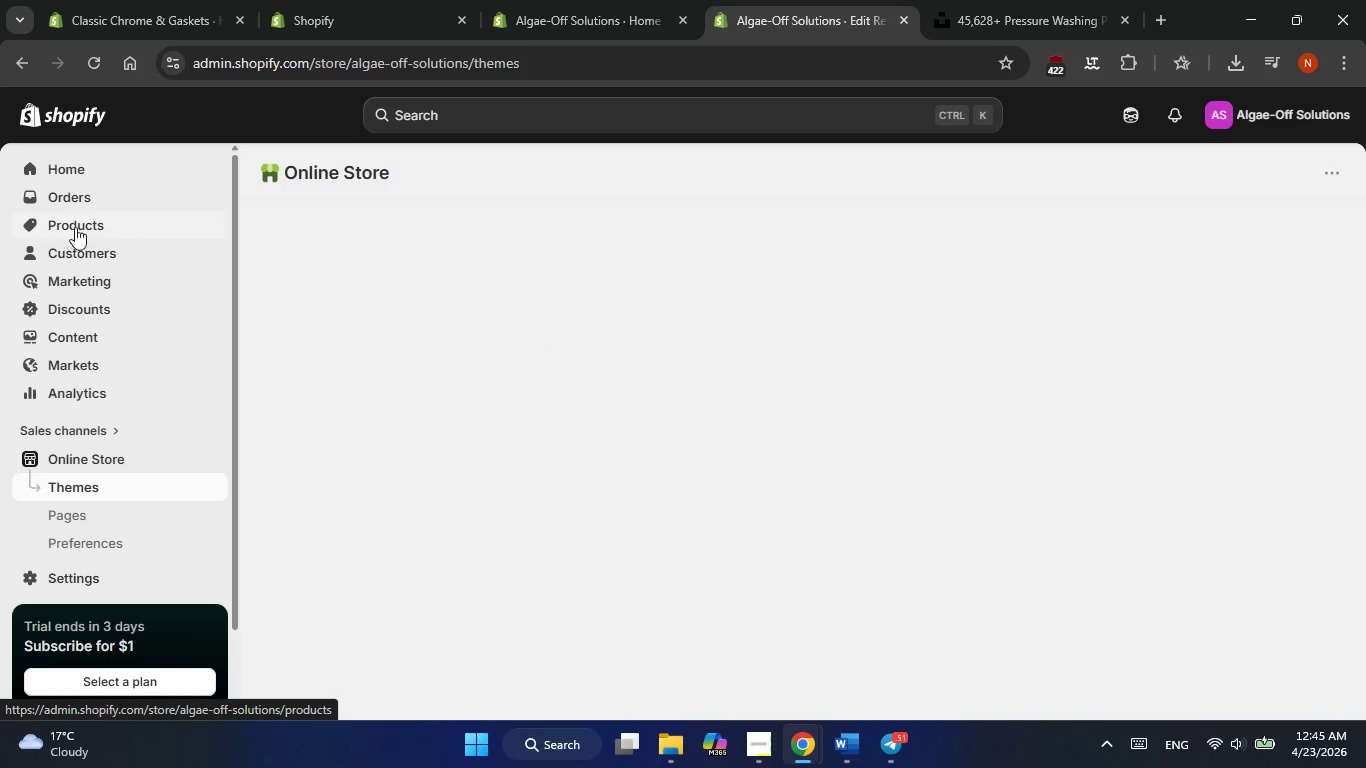 
left_click([80, 221])
 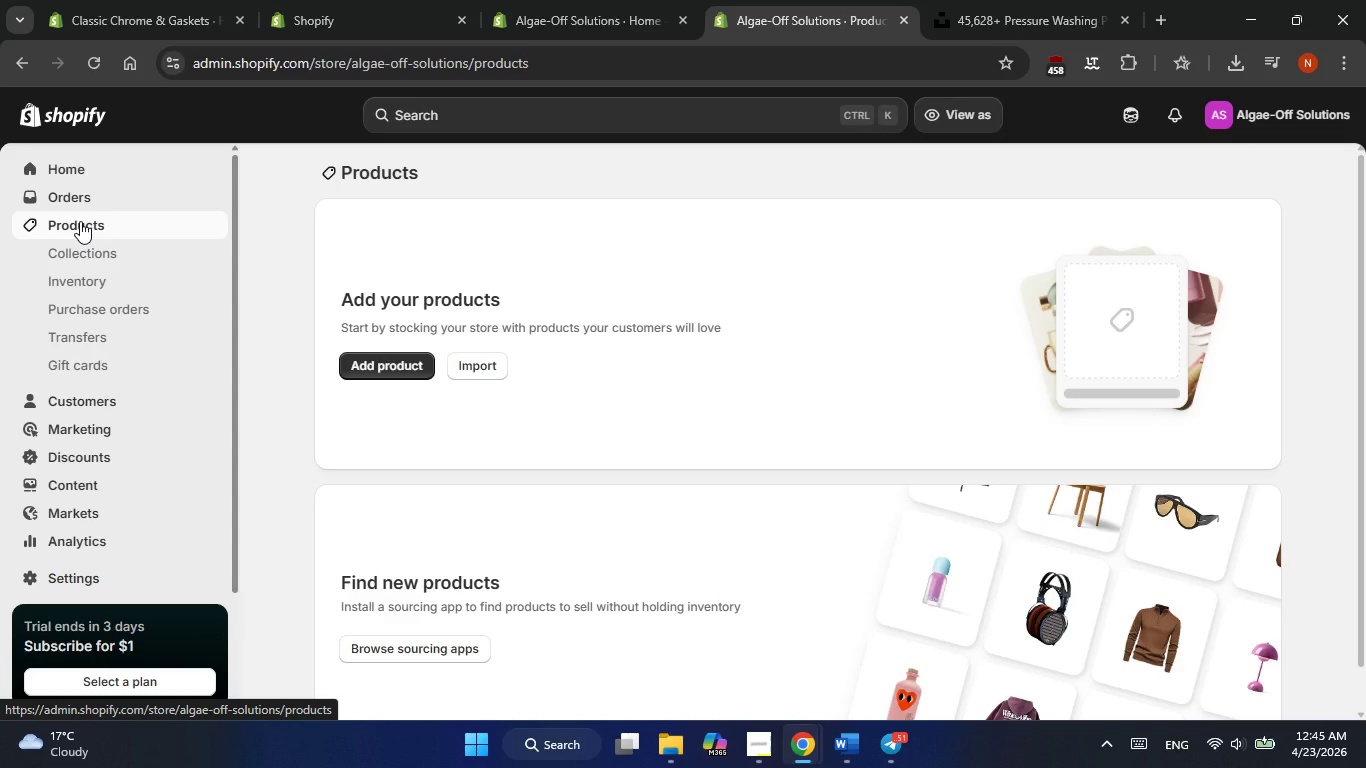 
wait(12.59)
 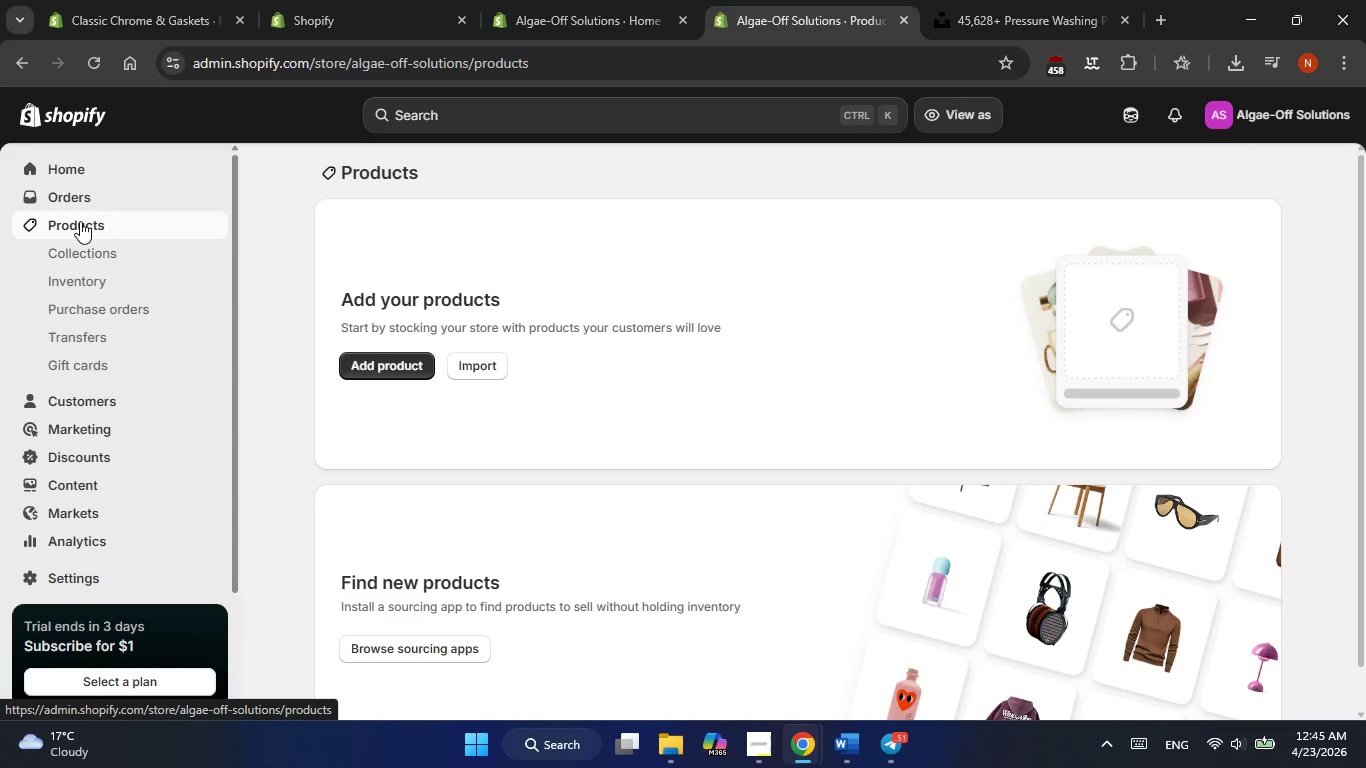 
left_click([398, 365])
 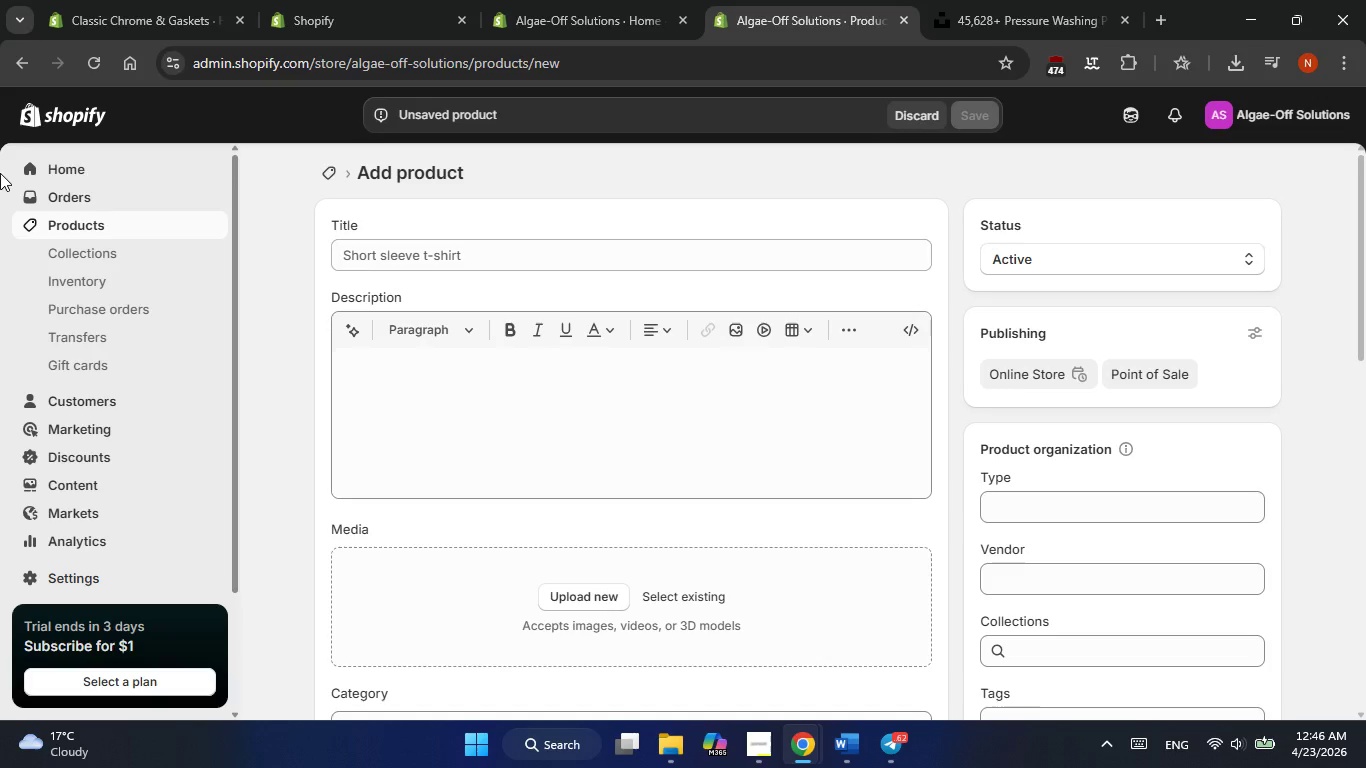 
wait(64.83)
 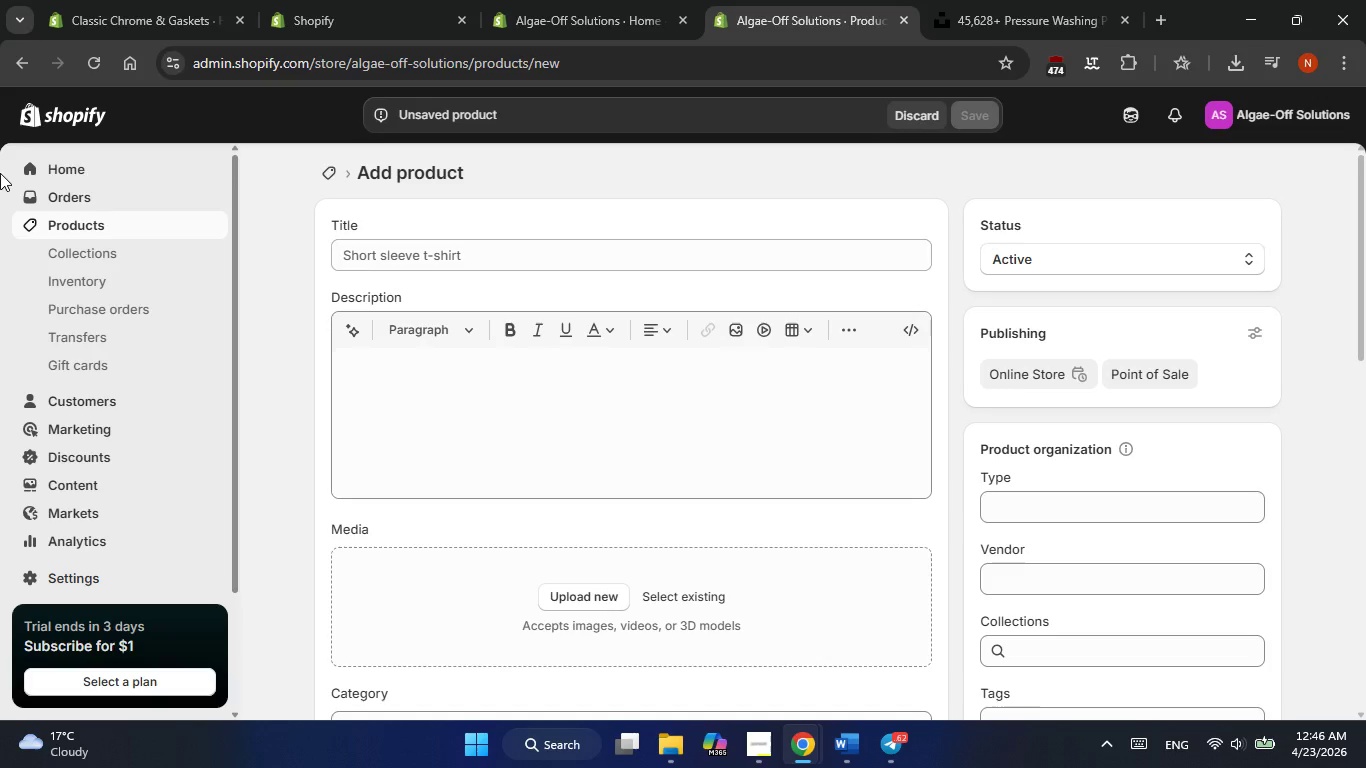 
left_click([523, 258])
 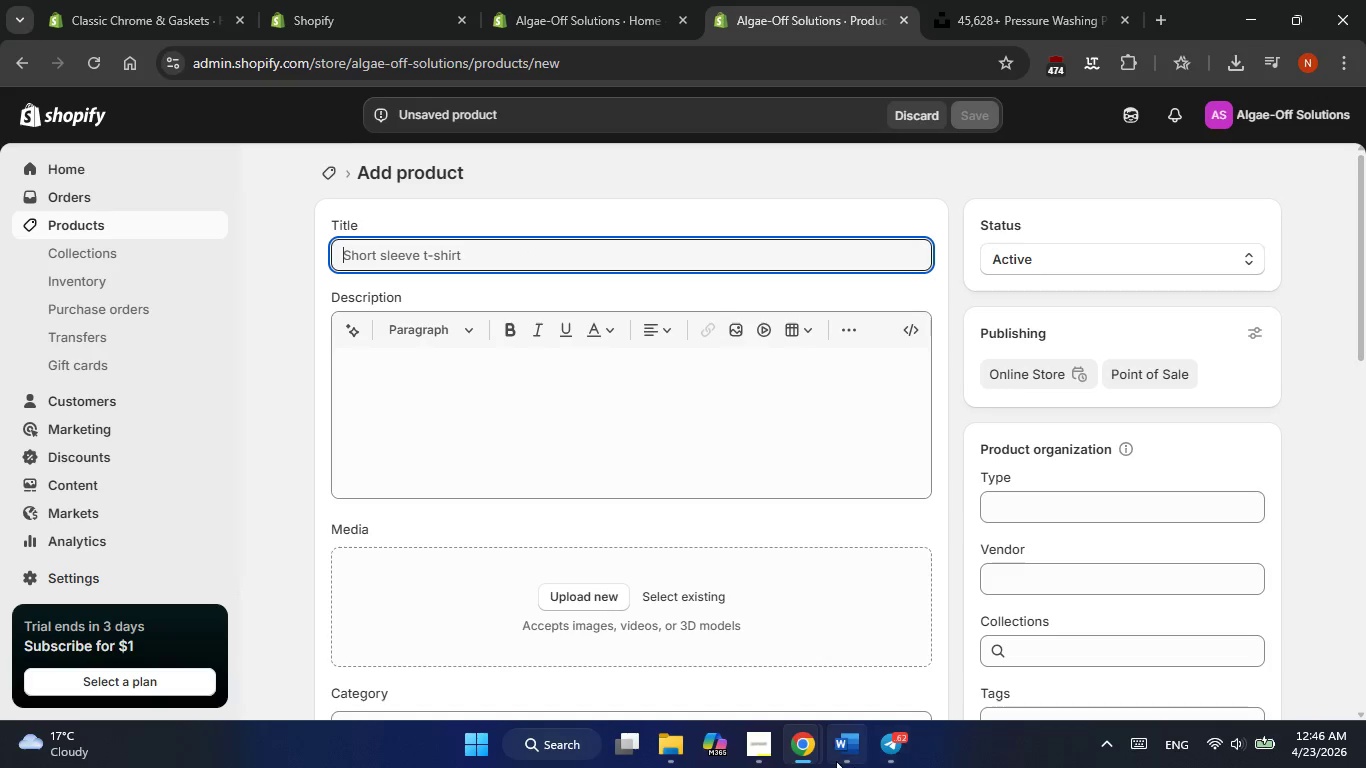 
left_click([842, 753])
 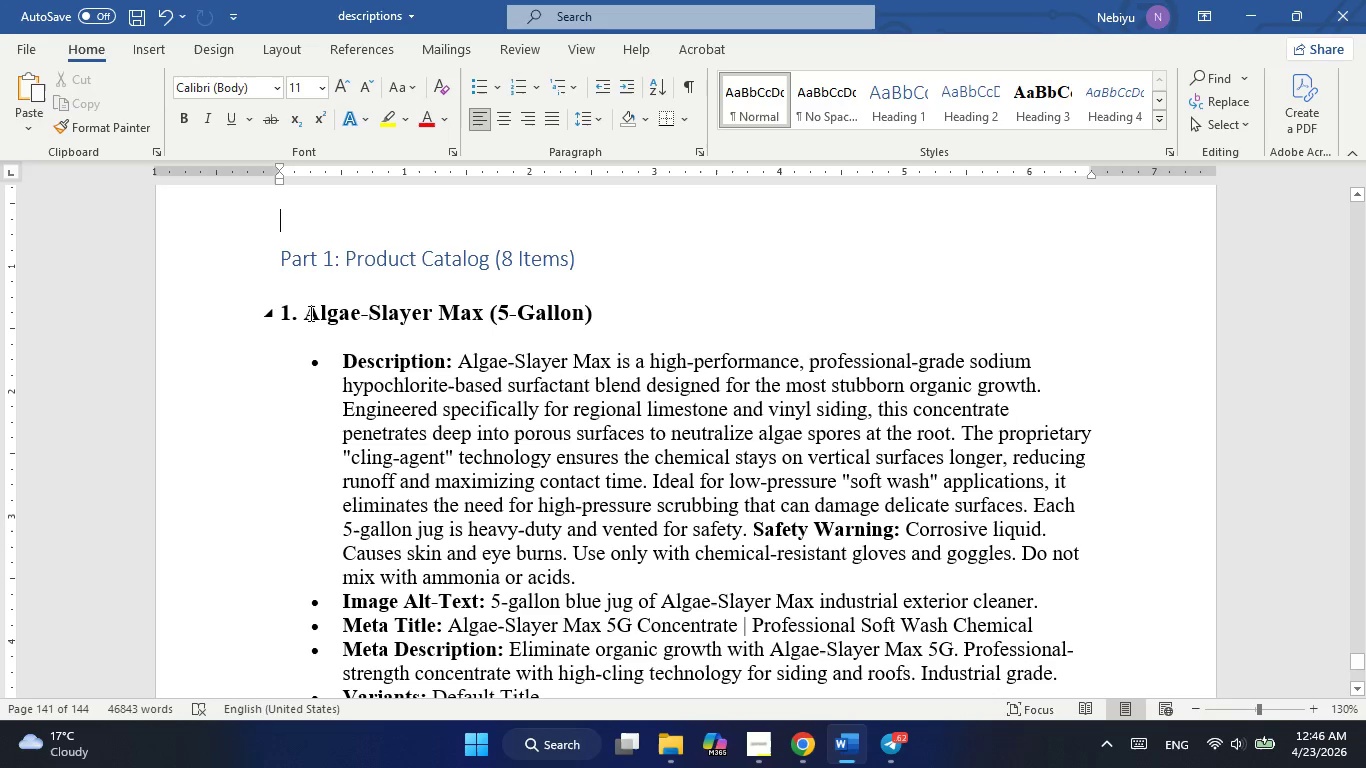 
left_click_drag(start_coordinate=[304, 313], to_coordinate=[601, 316])
 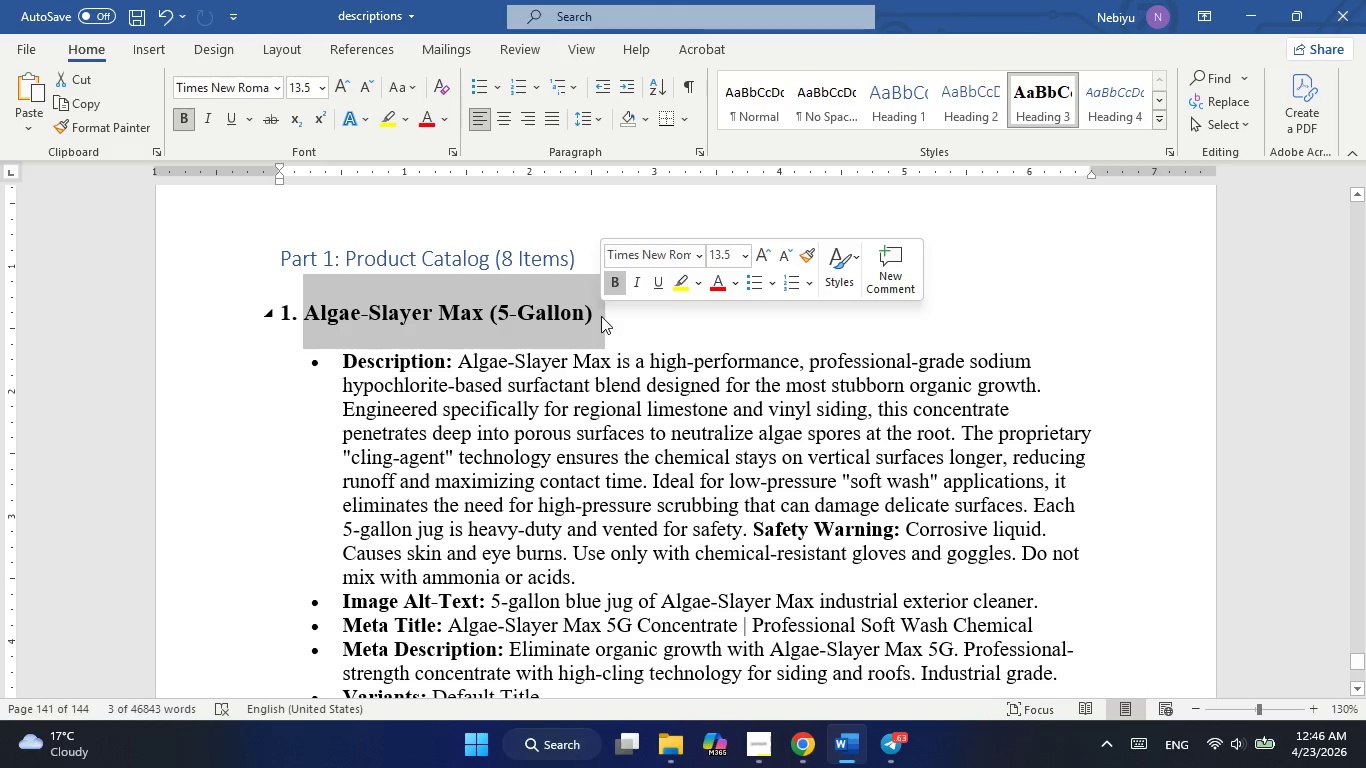 
key(Control+C)
 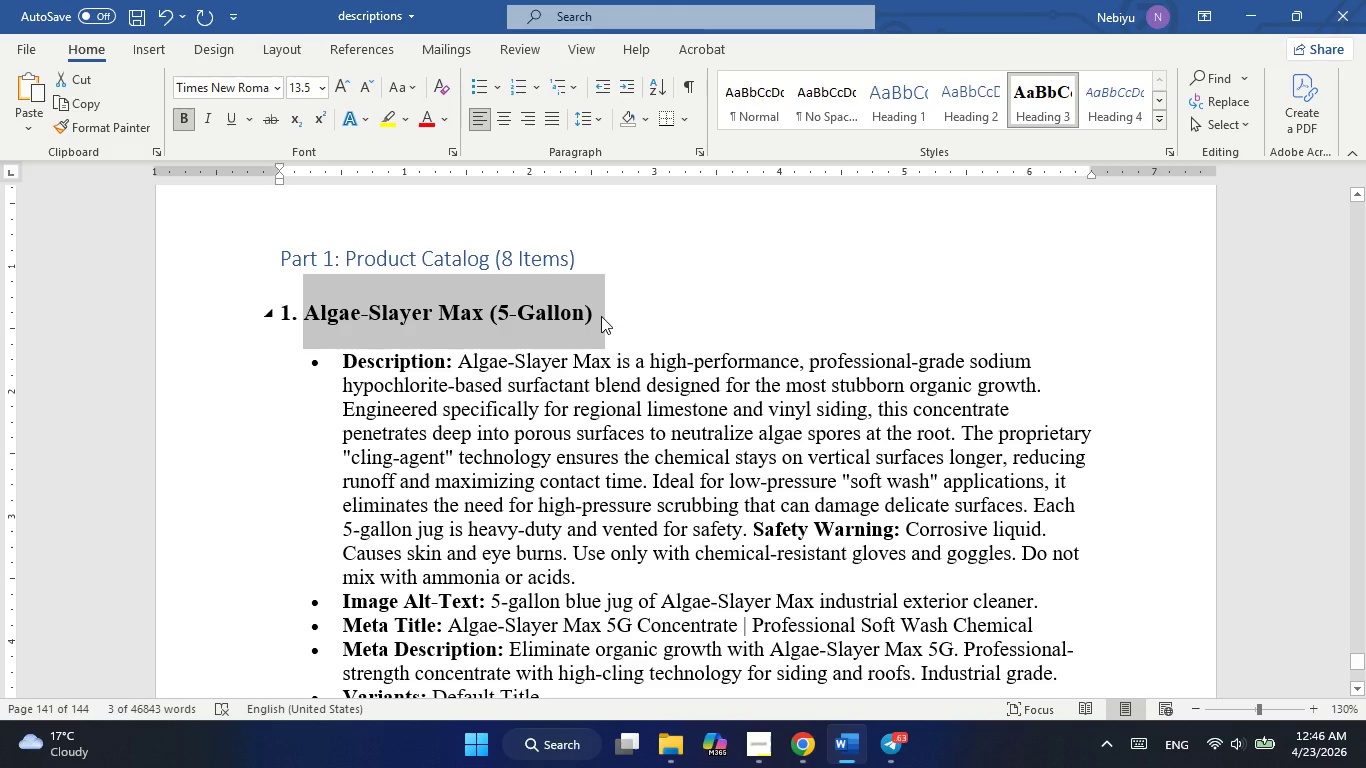 
key(Alt+AltLeft)
 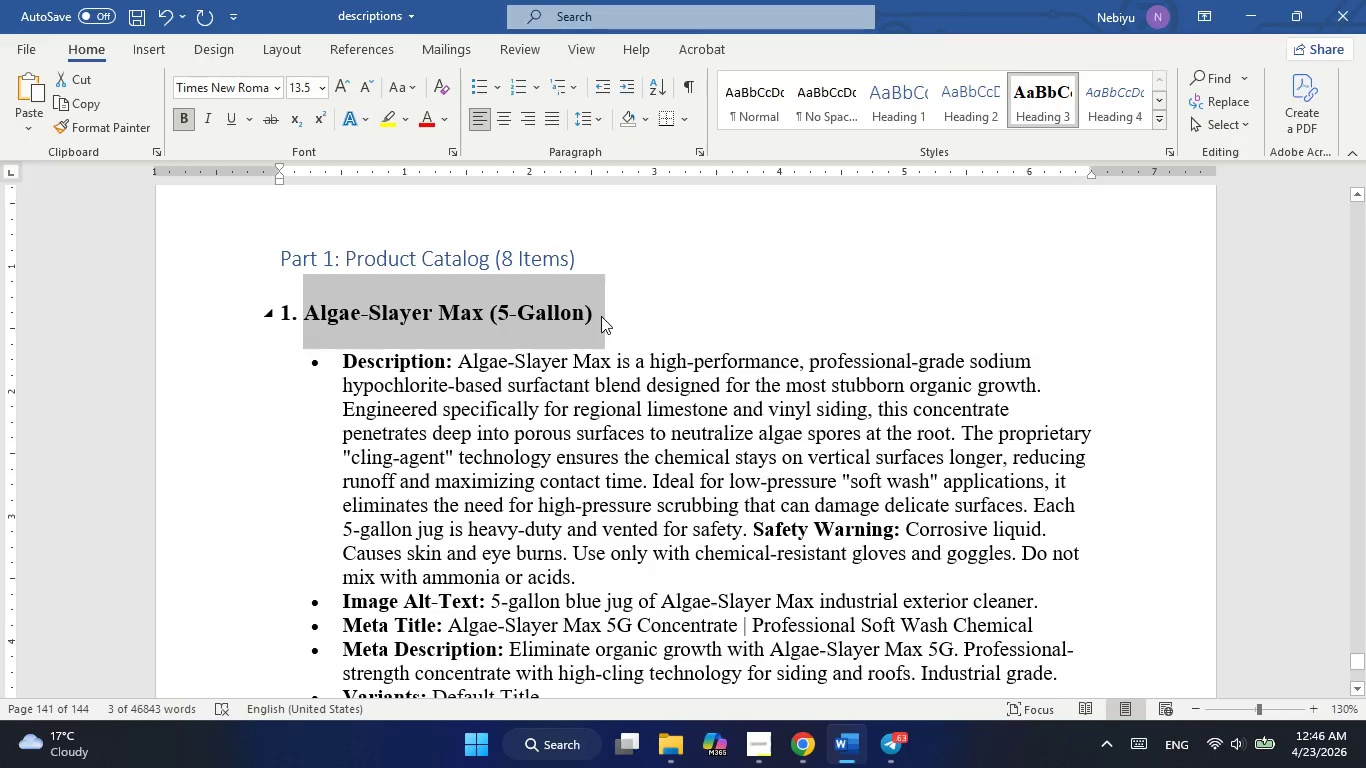 
key(Alt+Tab)
 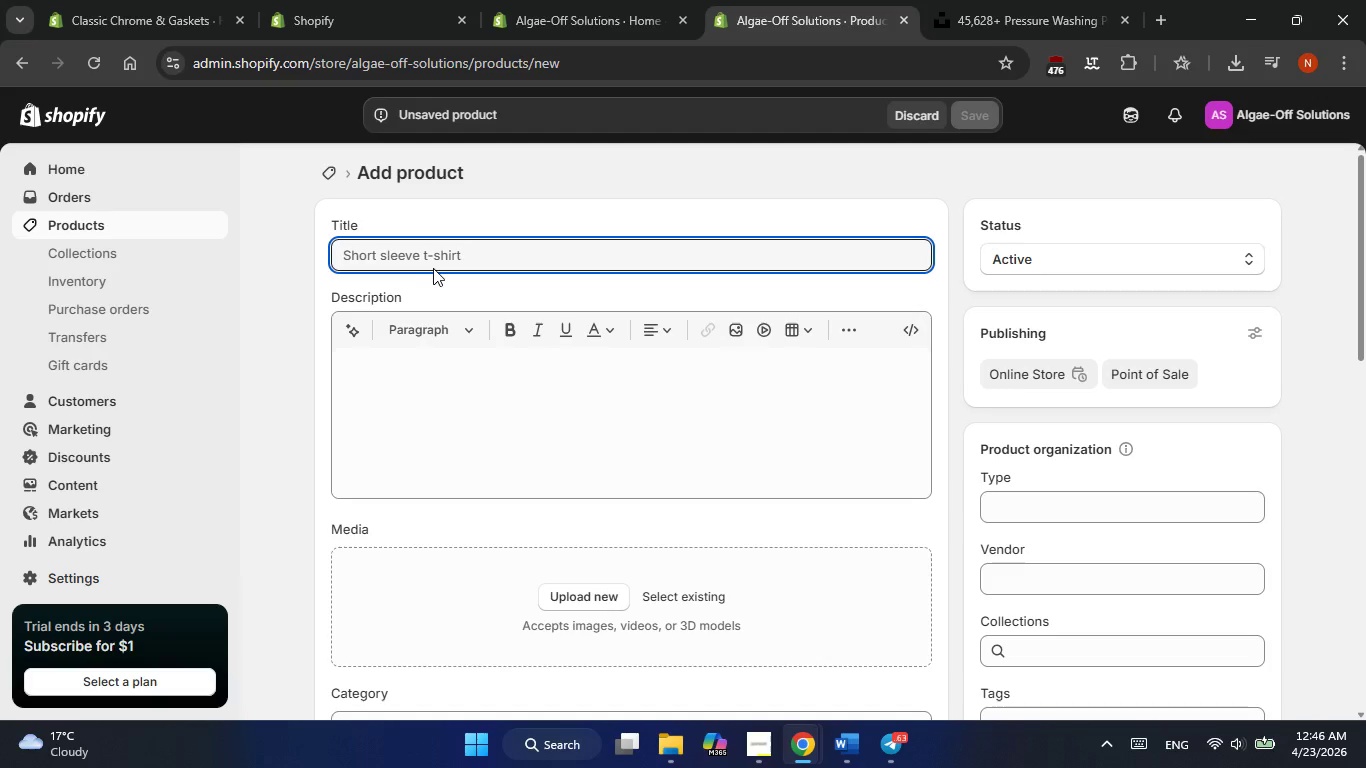 
double_click([441, 256])
 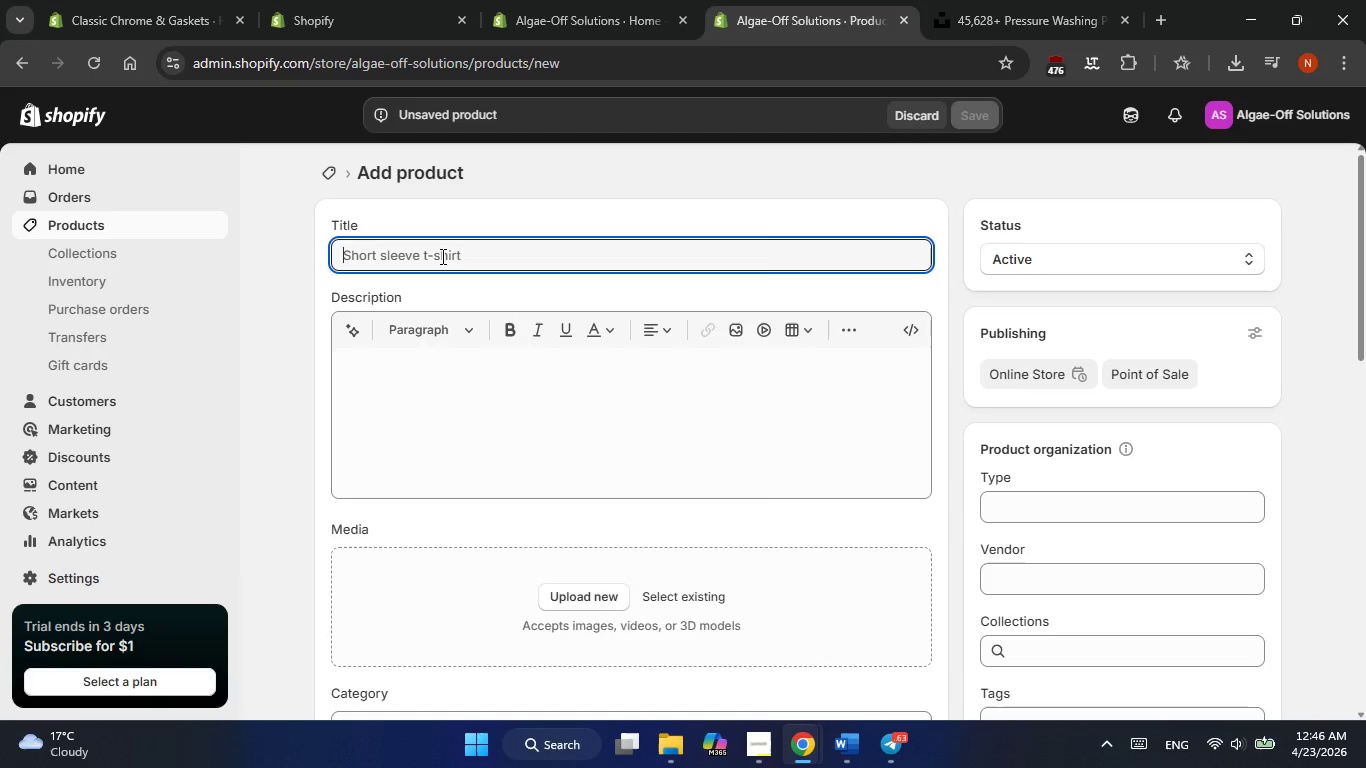 
right_click([441, 256])
 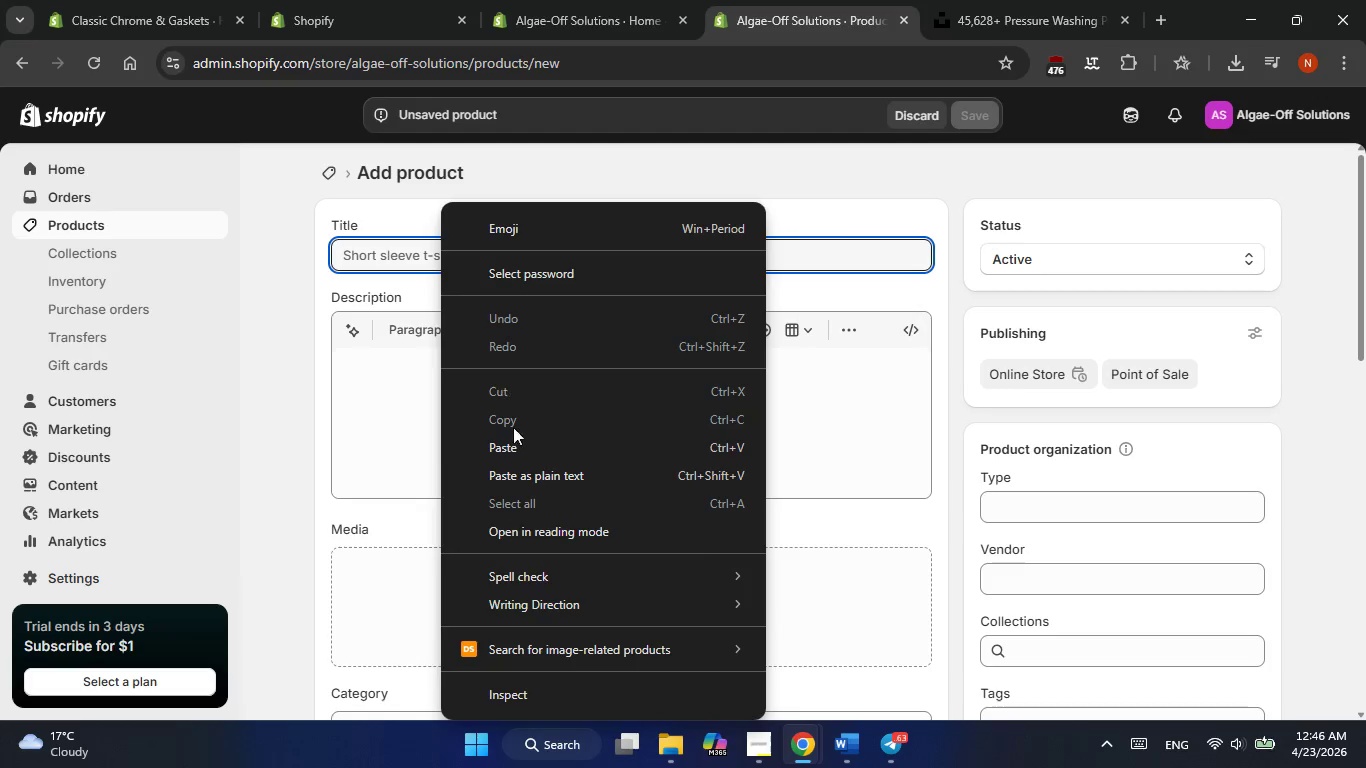 
left_click([517, 445])
 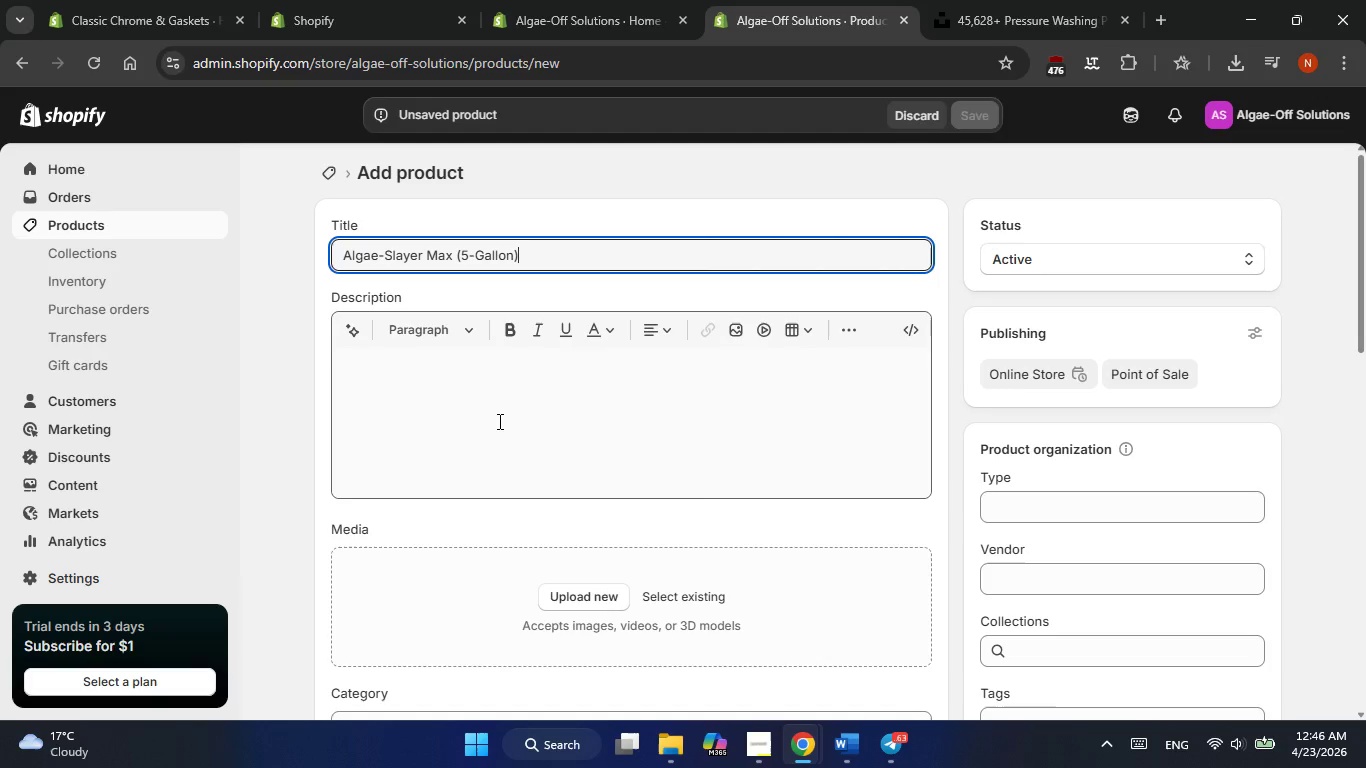 
left_click([498, 421])
 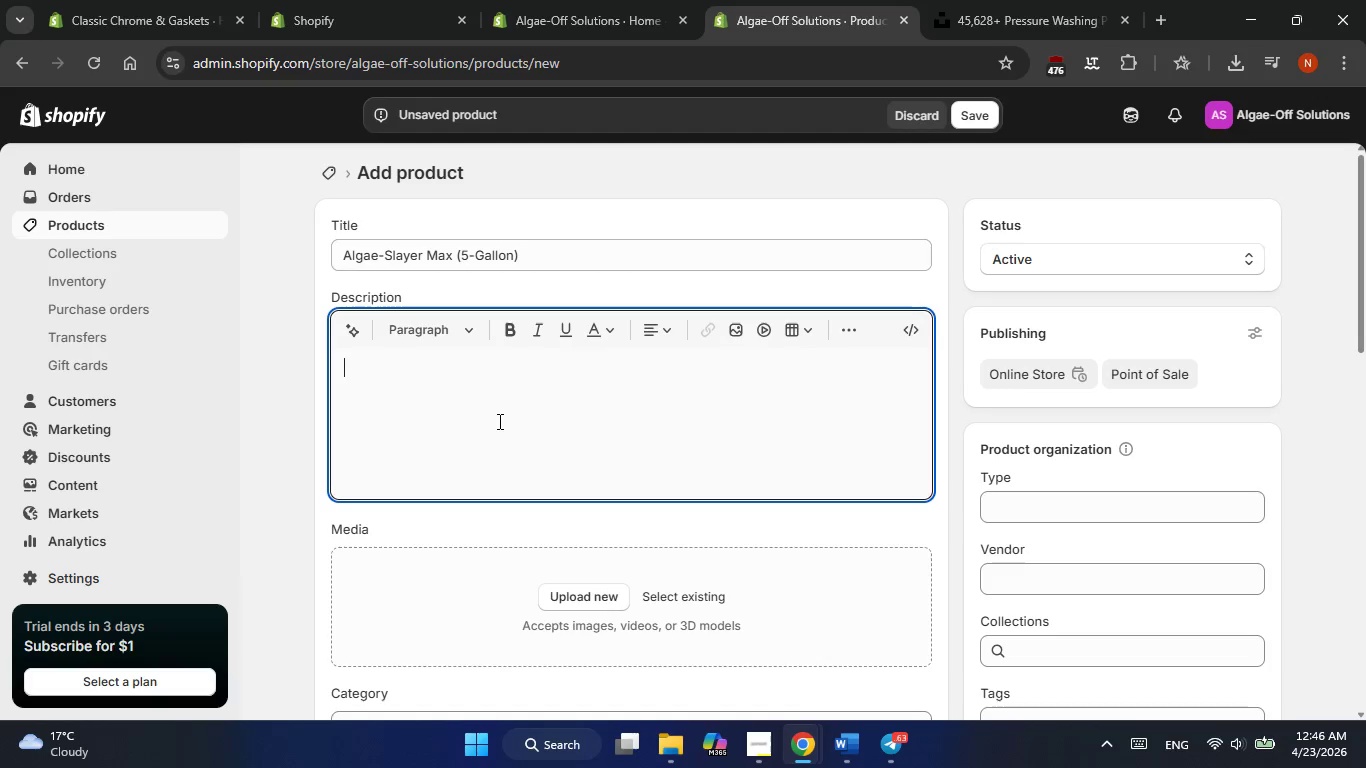 
key(Alt+AltLeft)
 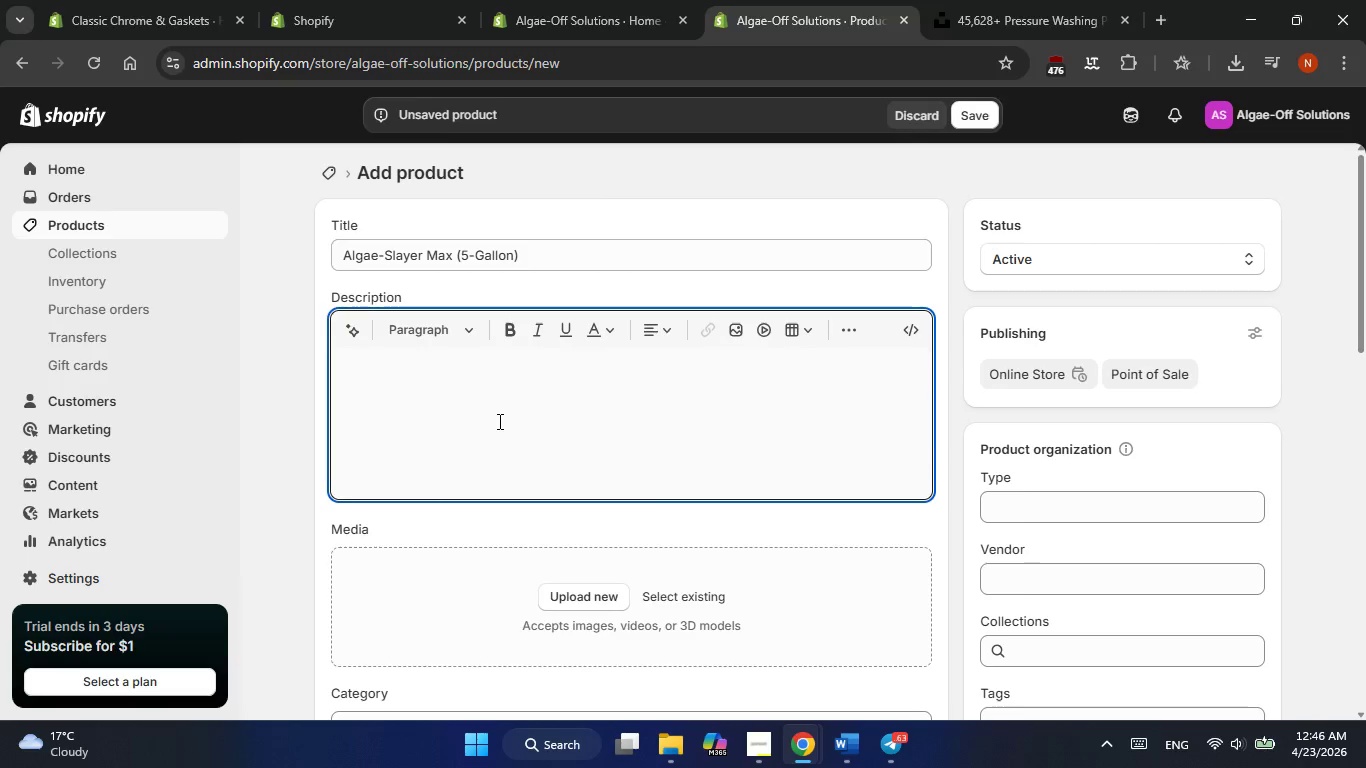 
key(Alt+Tab)
 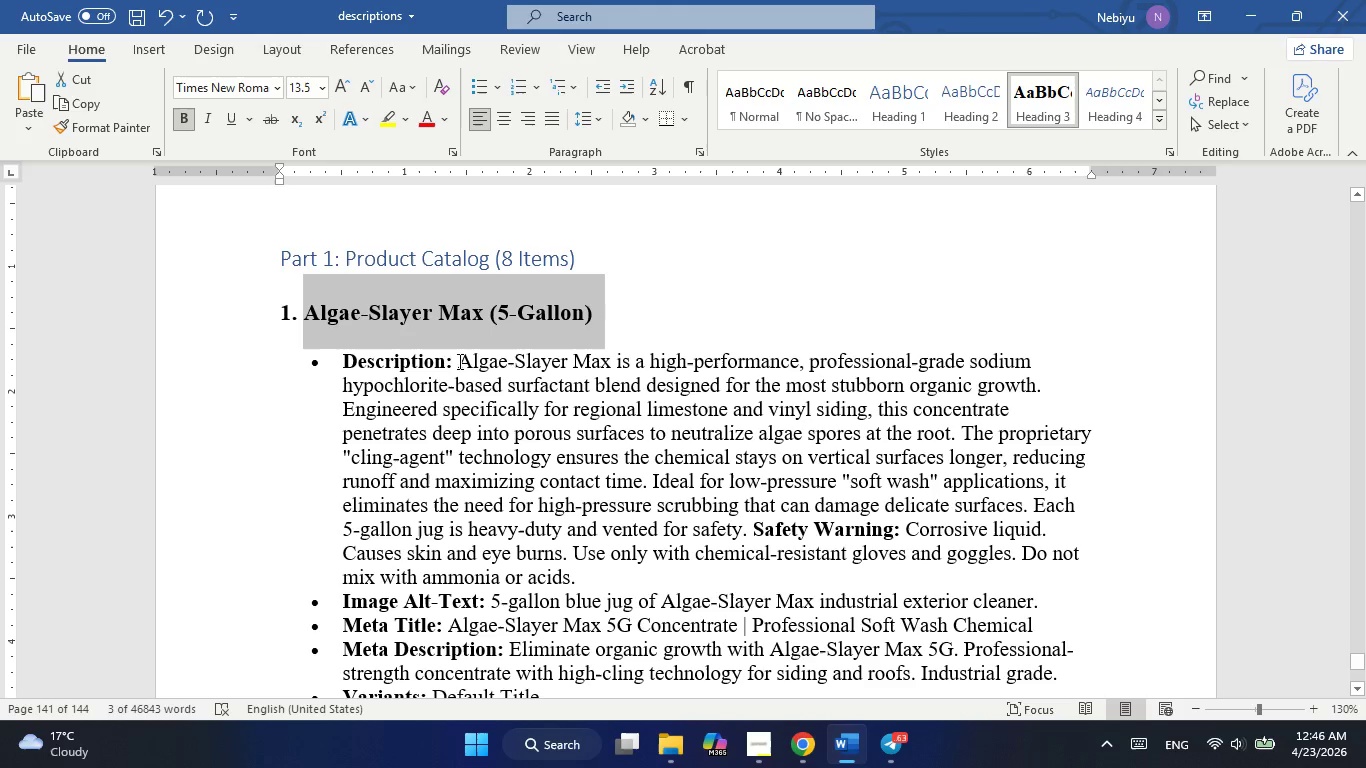 
left_click_drag(start_coordinate=[464, 359], to_coordinate=[577, 578])
 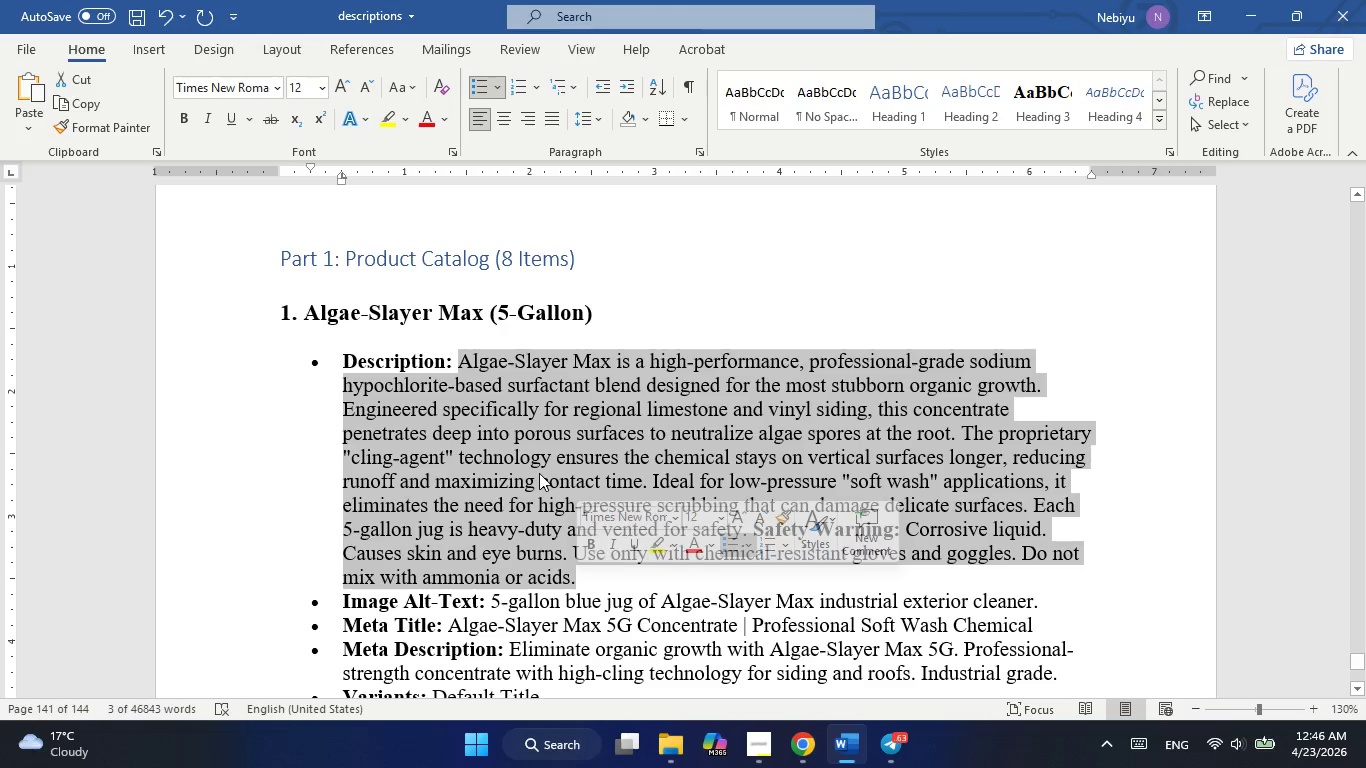 
right_click([539, 473])
 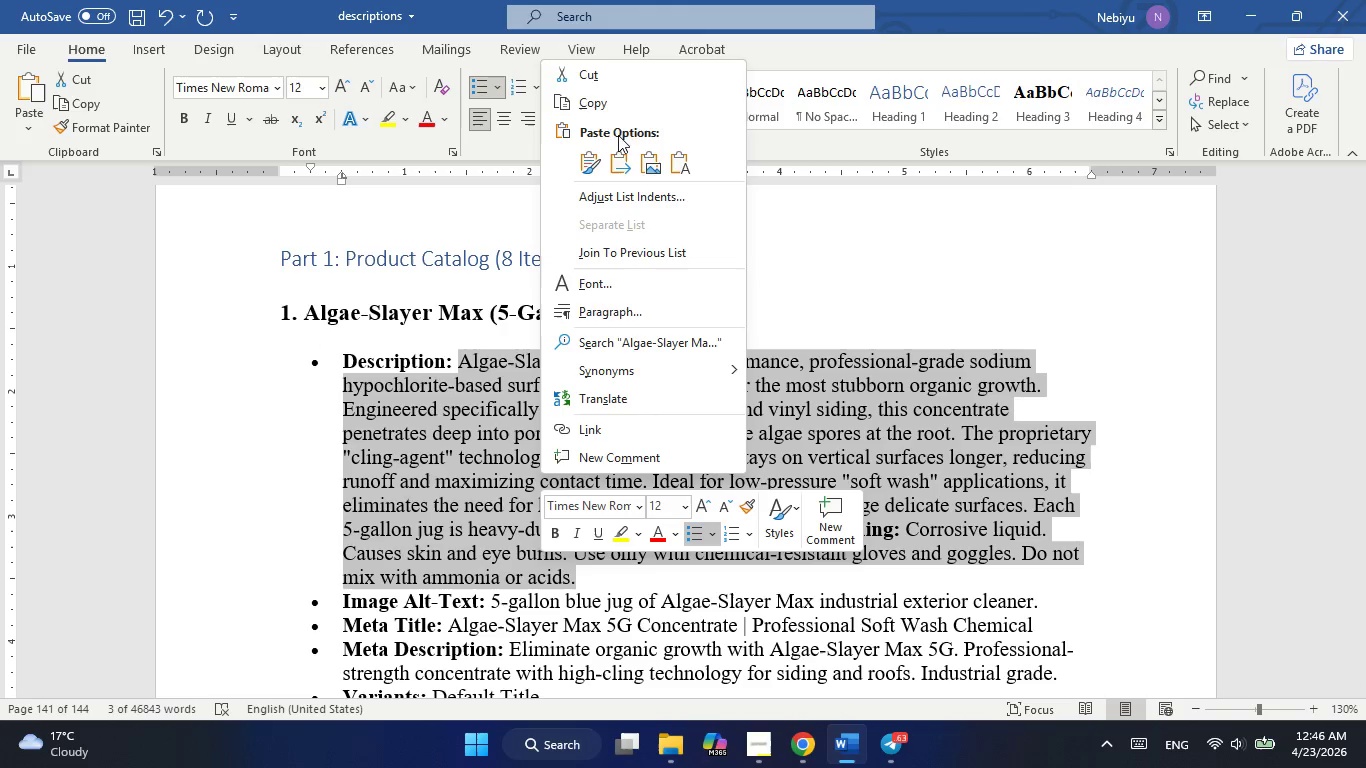 
left_click([616, 106])
 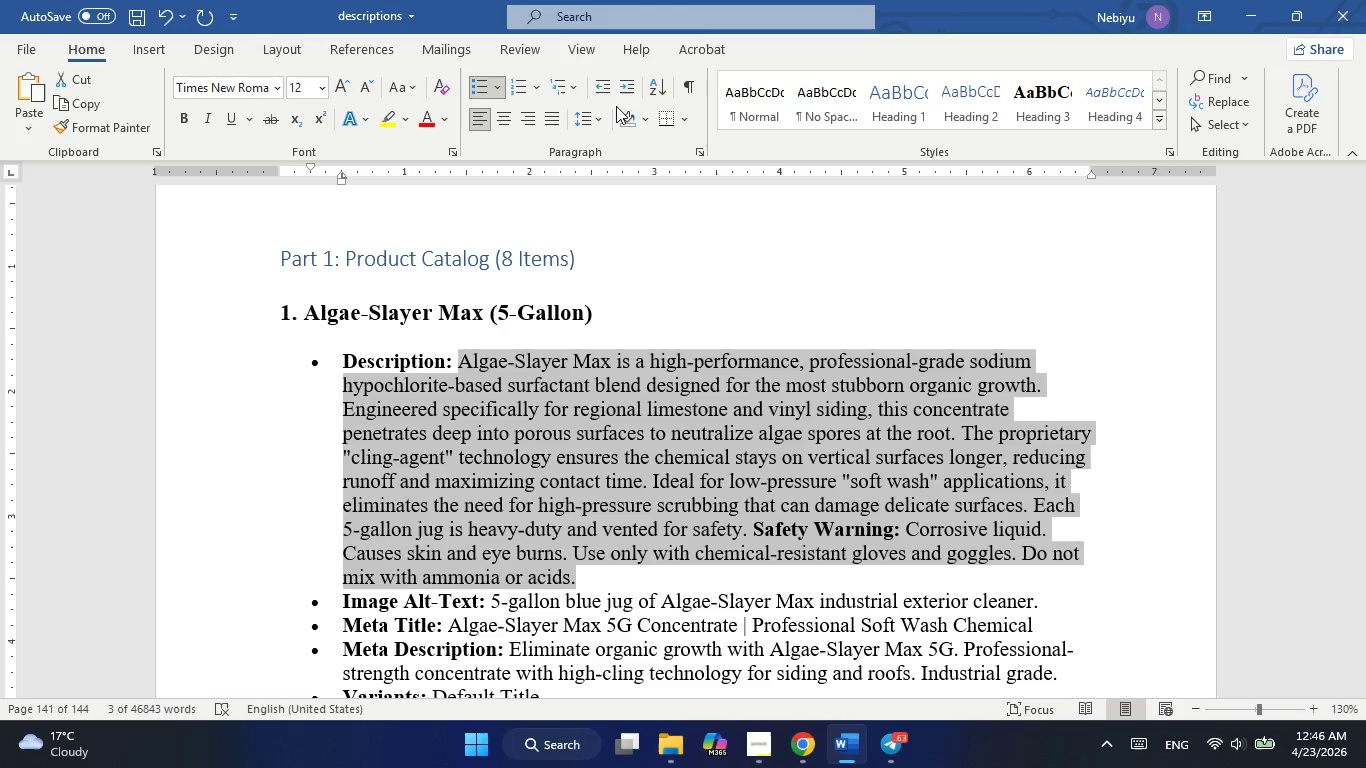 
key(Alt+AltLeft)
 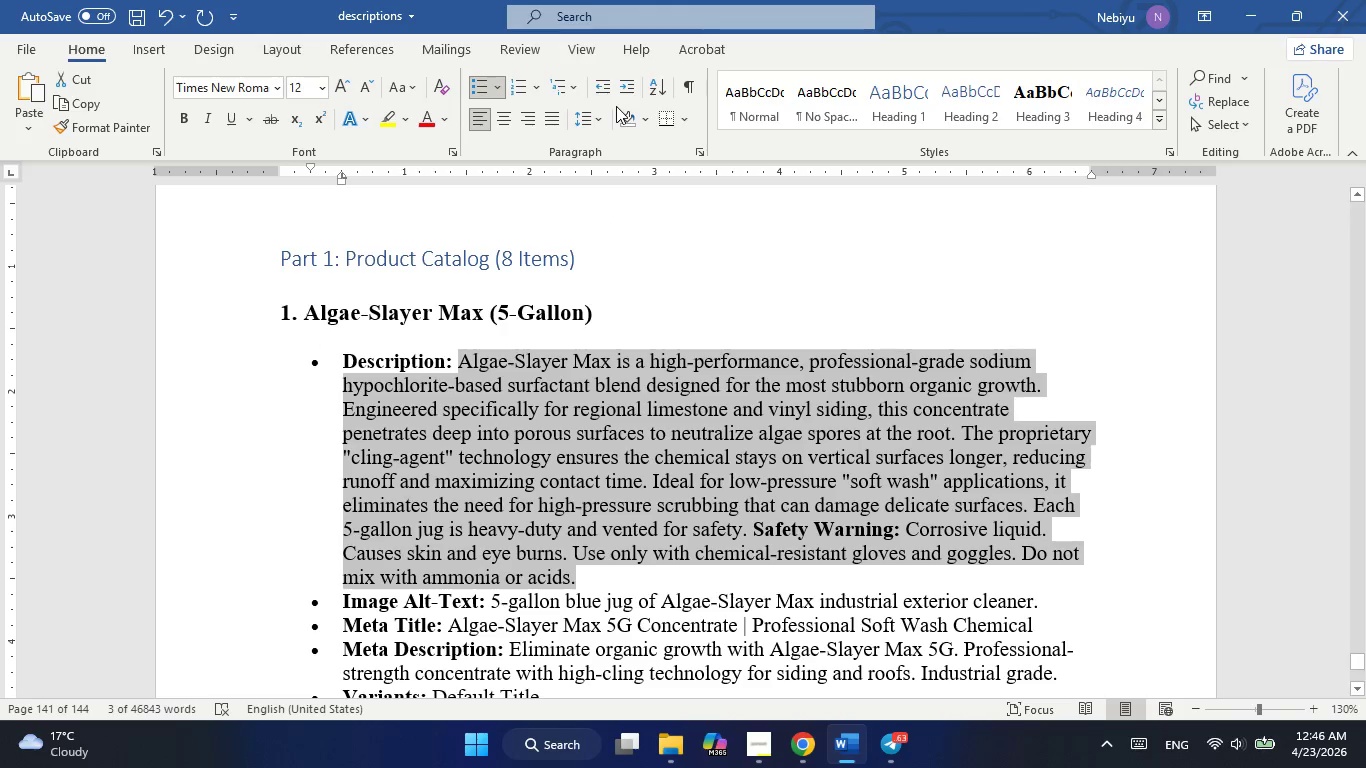 
key(Alt+Tab)
 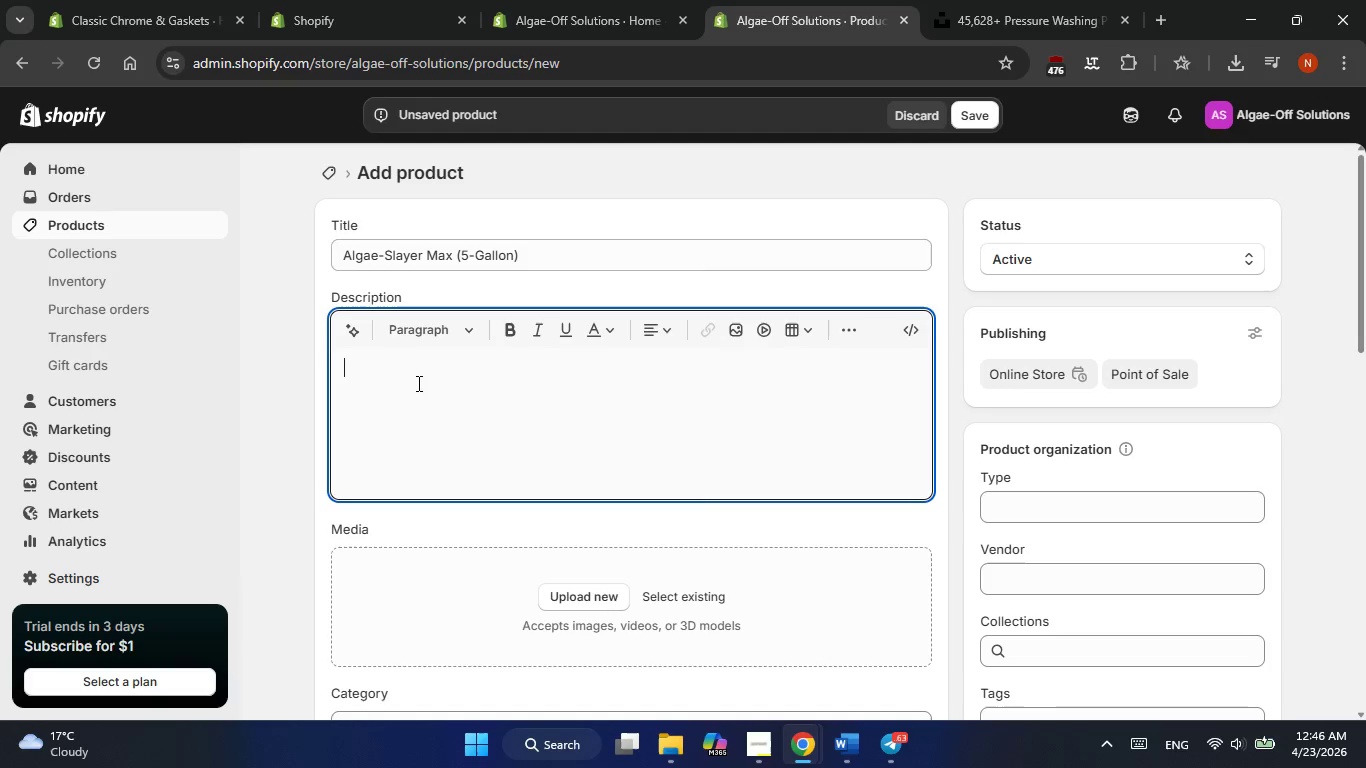 
right_click([432, 383])
 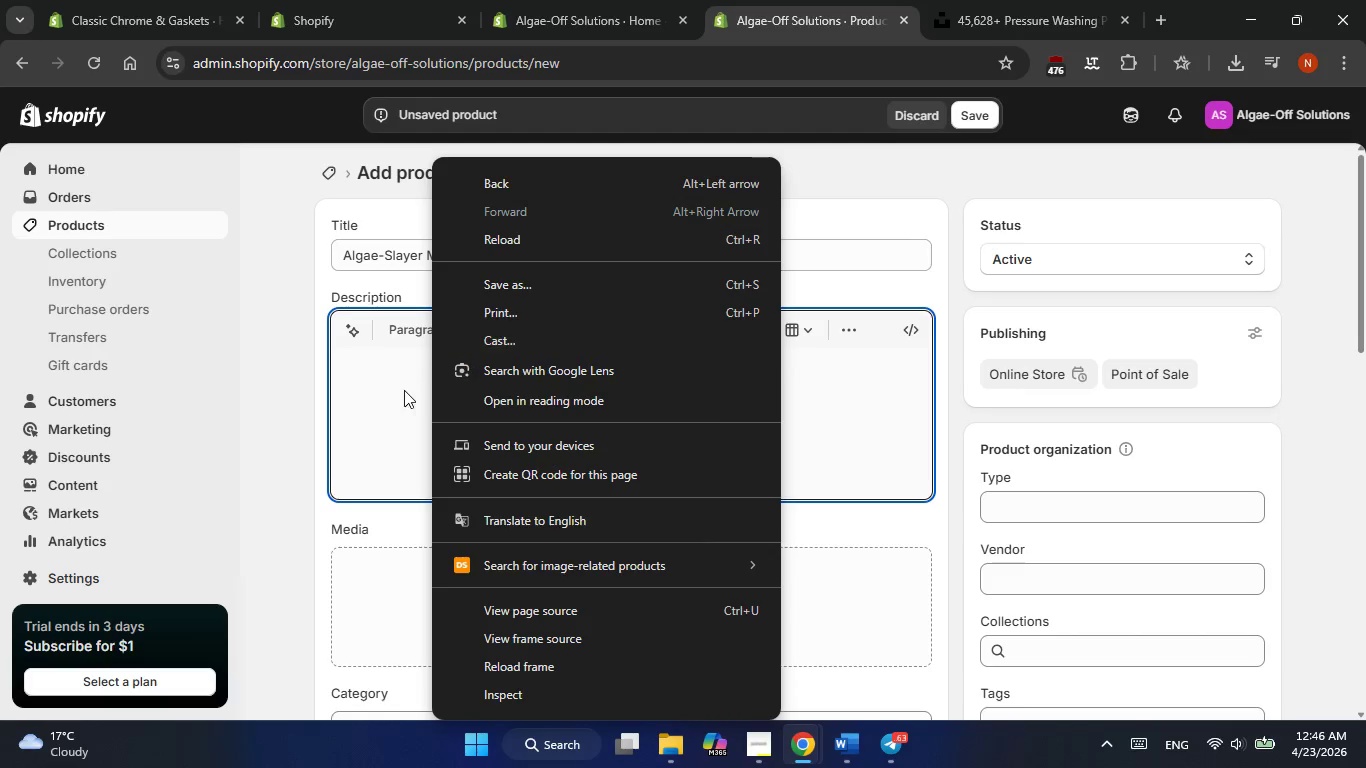 
left_click([402, 390])
 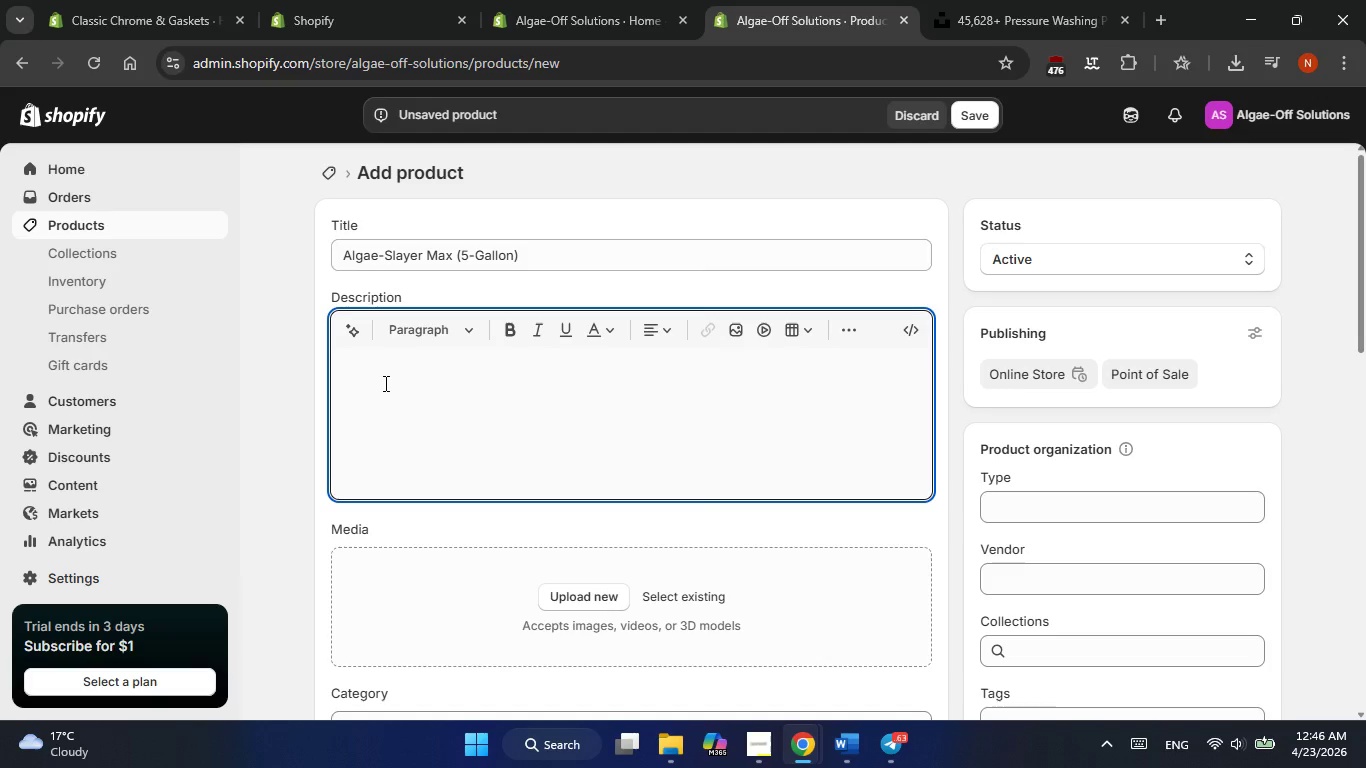 
key(Control+V)
 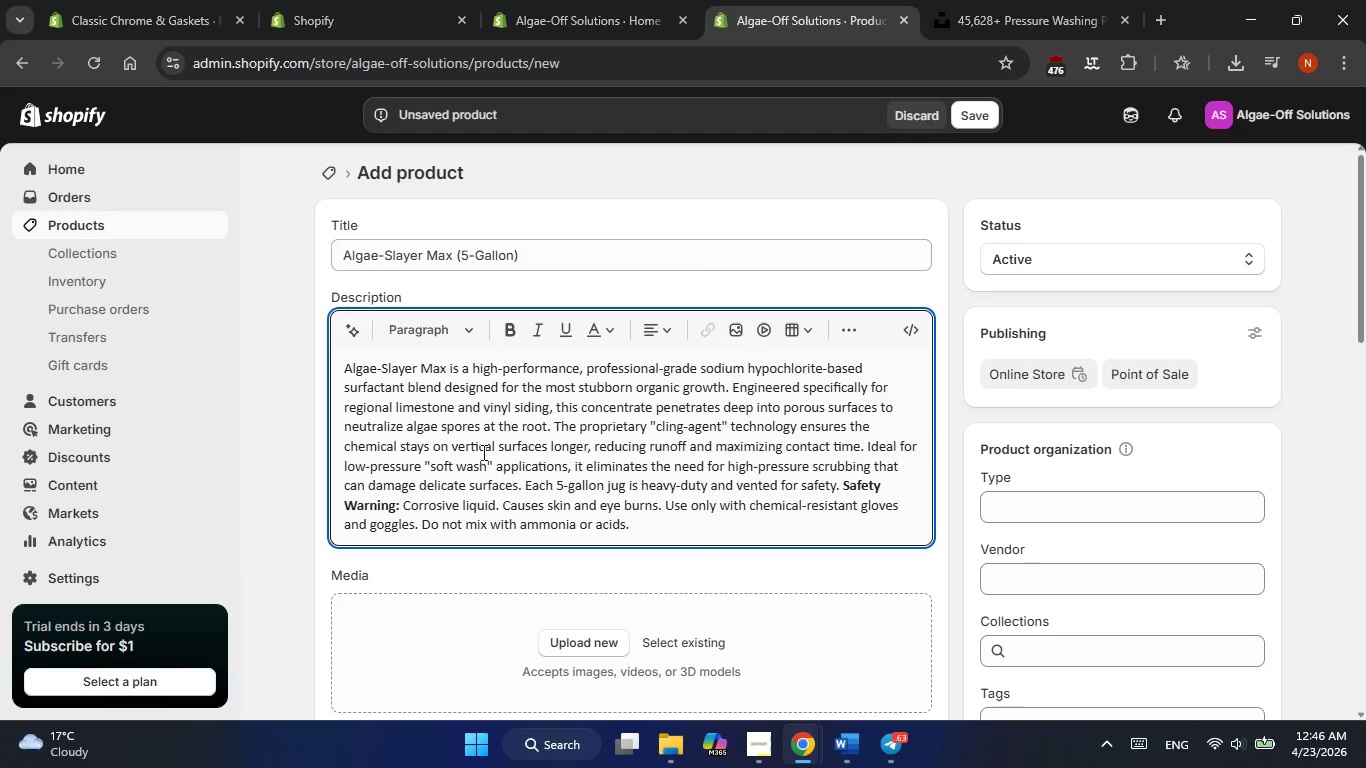 
scroll: coordinate [647, 426], scroll_direction: none, amount: 0.0
 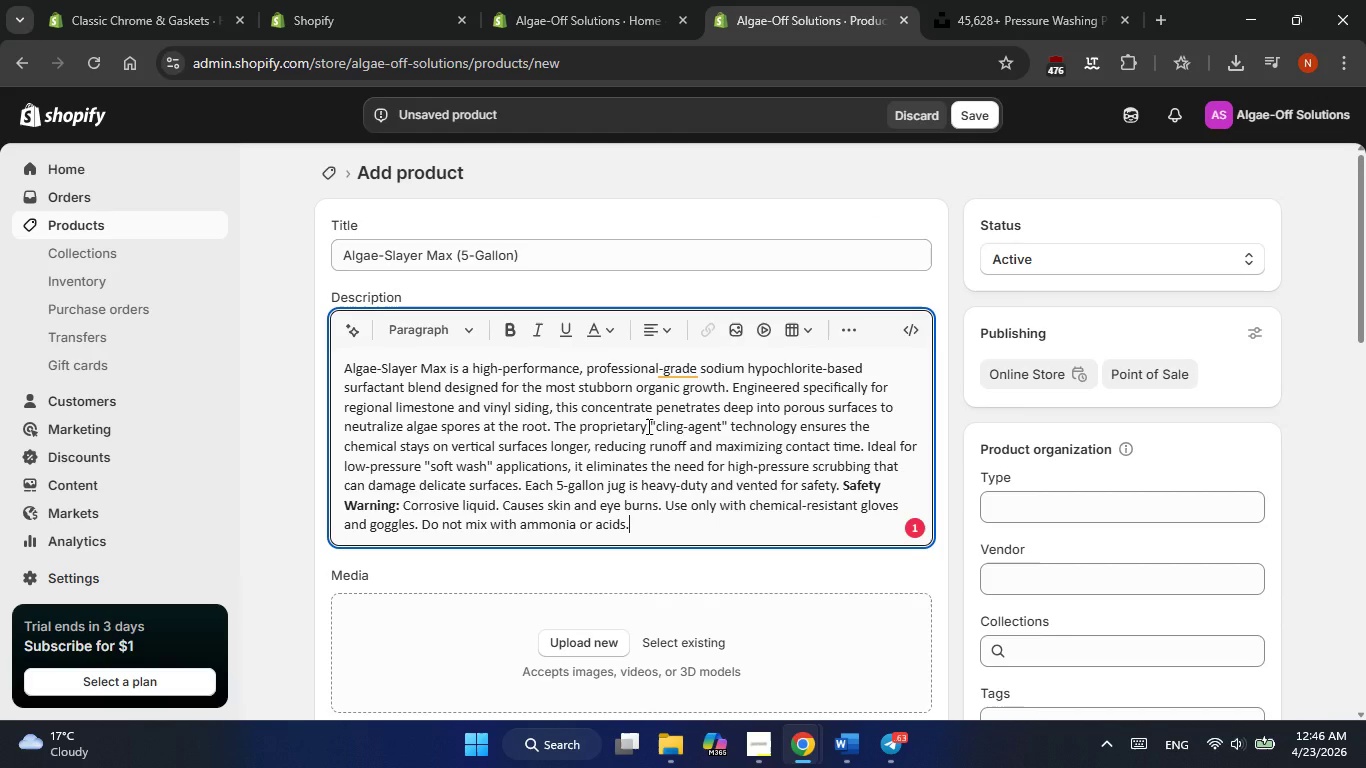 
wait(5.4)
 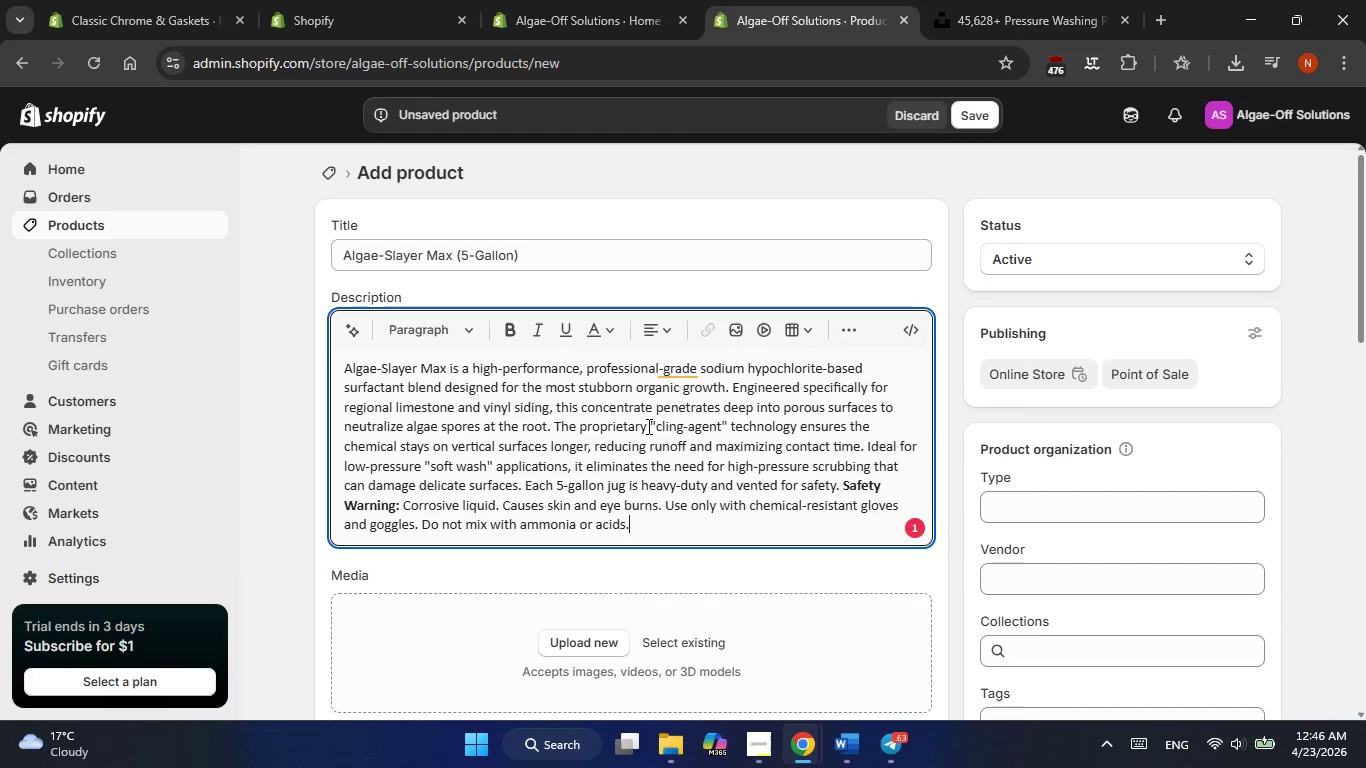 
scroll: coordinate [567, 476], scroll_direction: none, amount: 0.0
 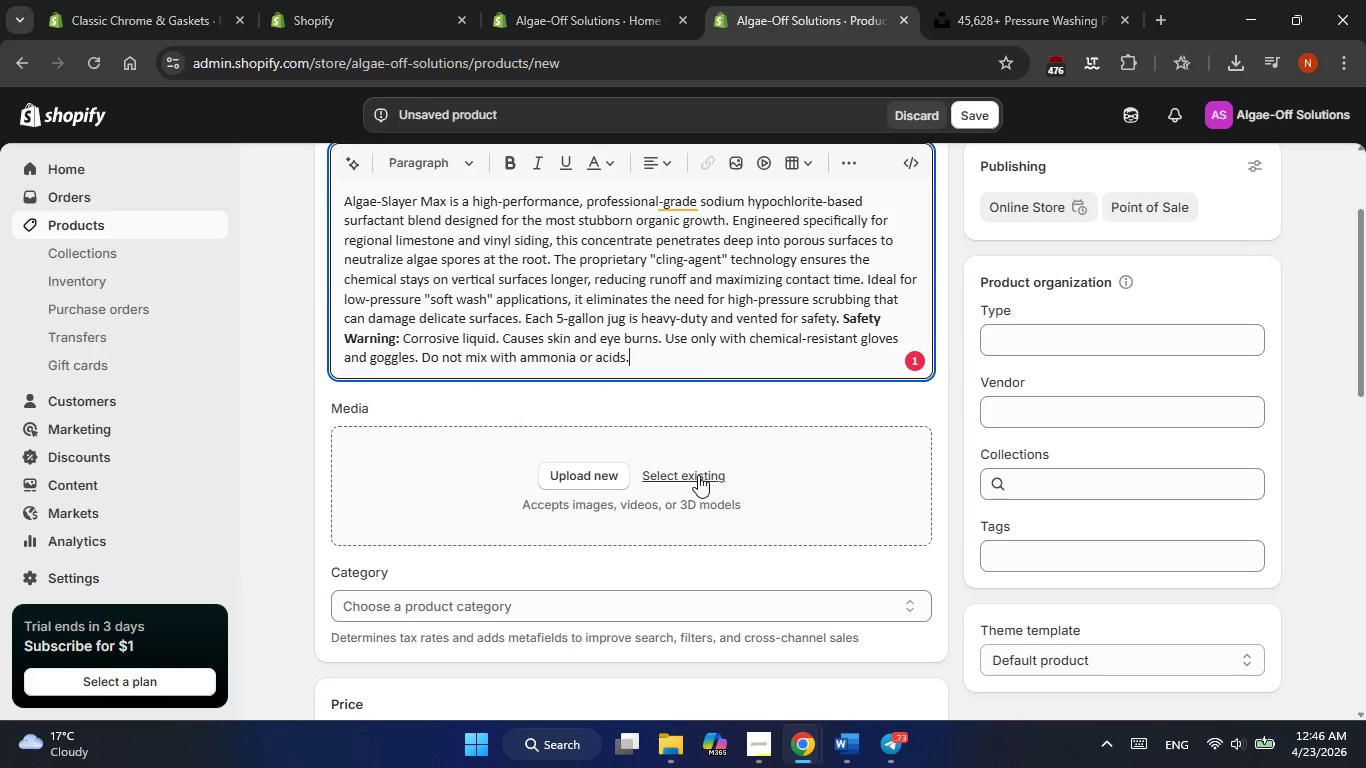 
left_click([698, 475])
 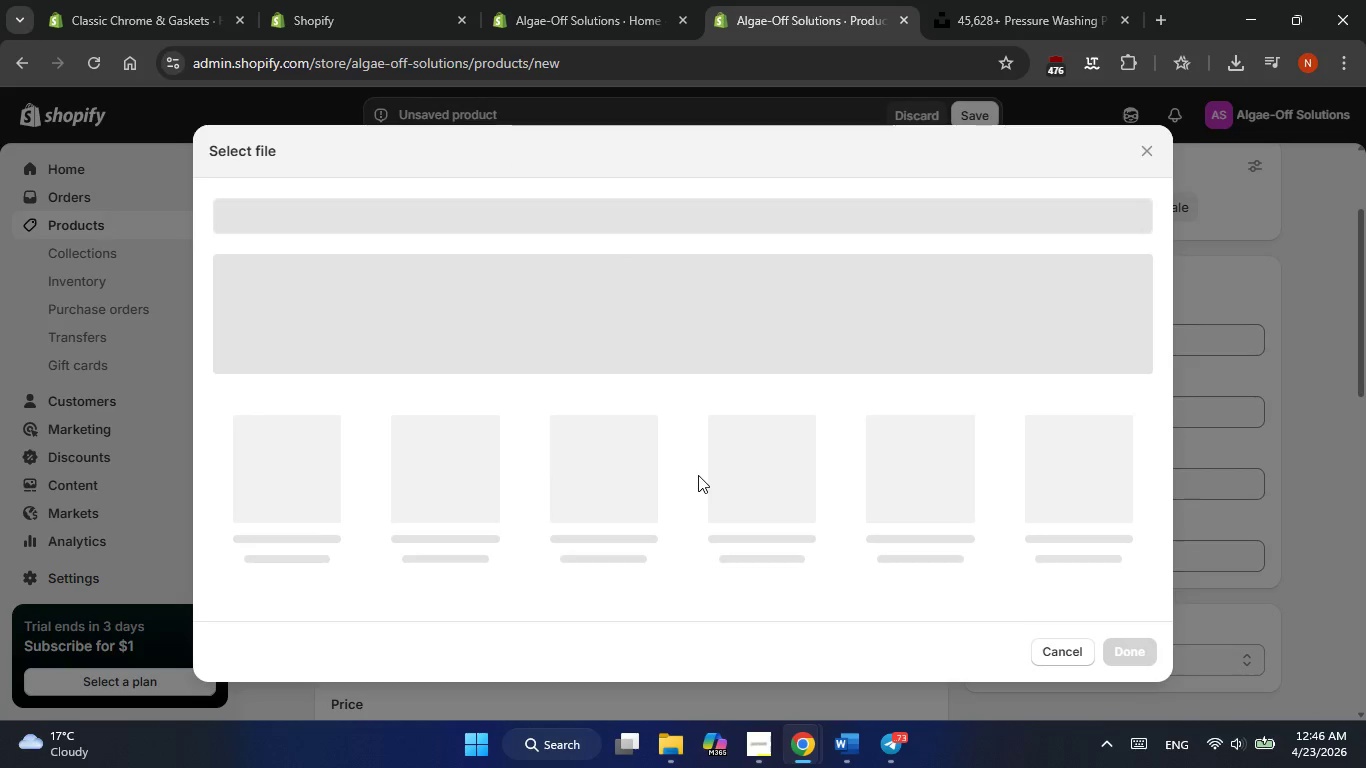 
key(VolumeUp)
 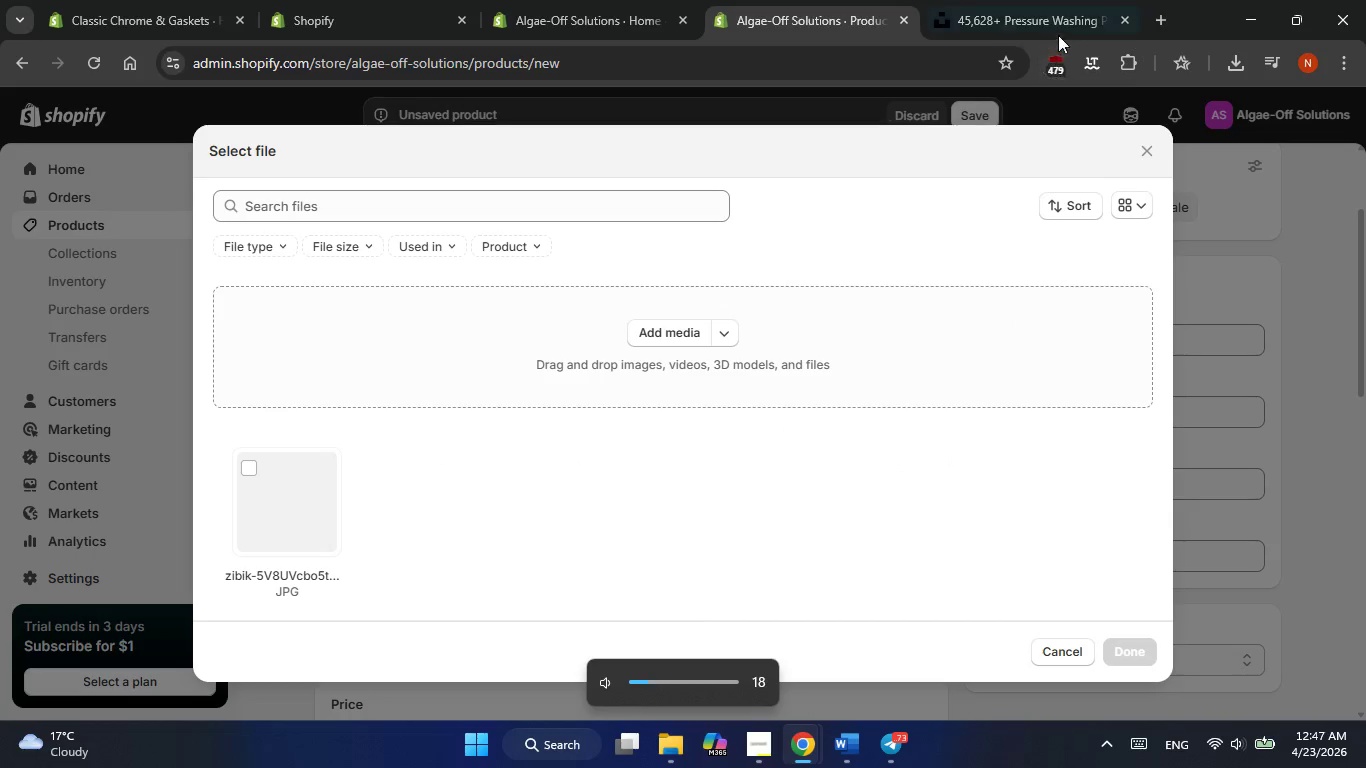 
left_click([1042, 24])
 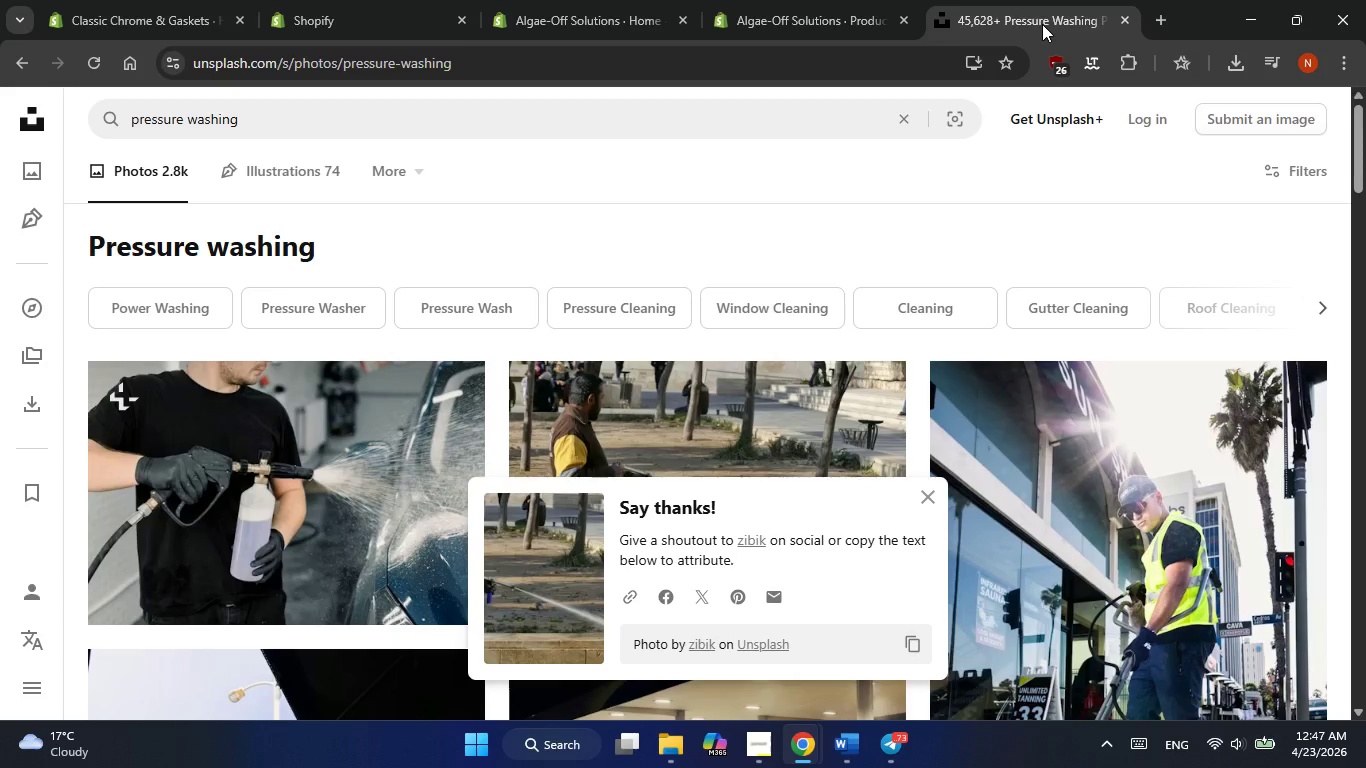 
wait(37.25)
 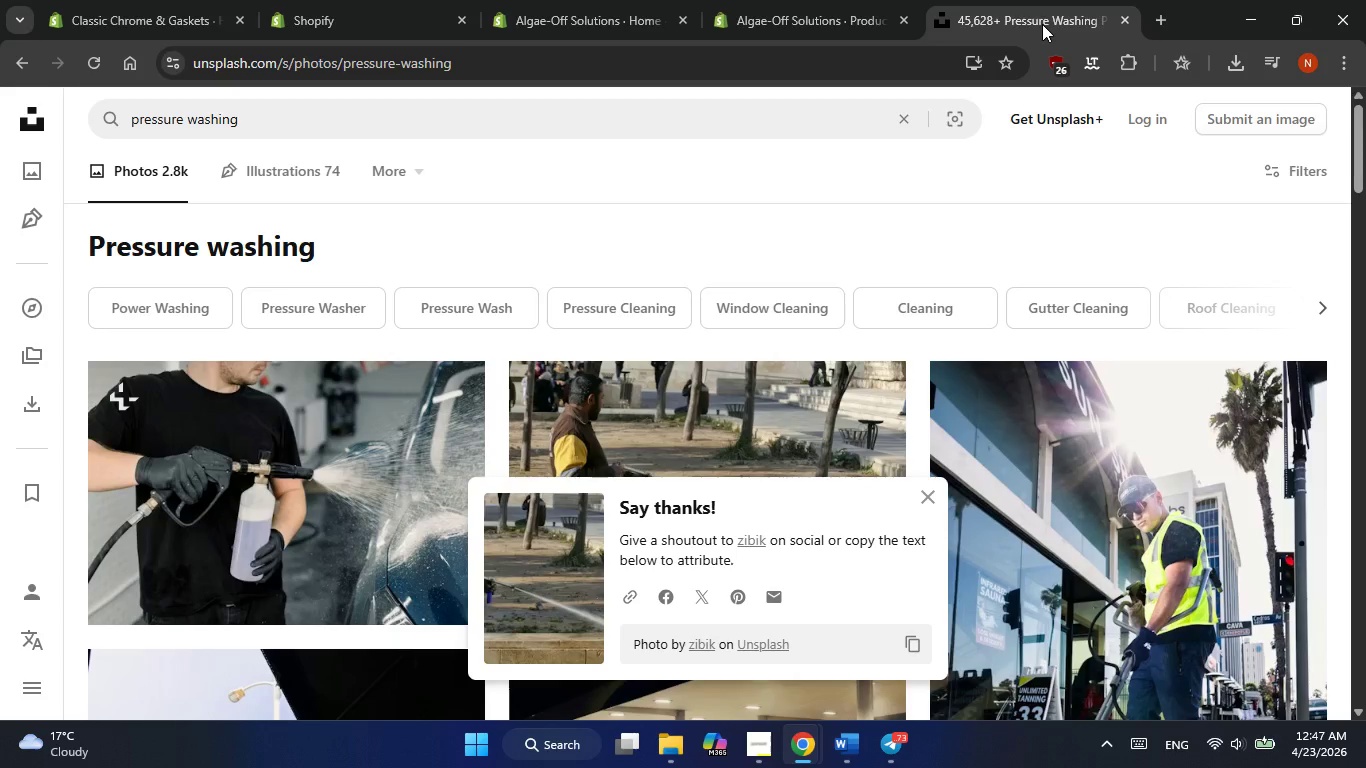 
scroll: coordinate [445, 305], scroll_direction: down, amount: 8.0
 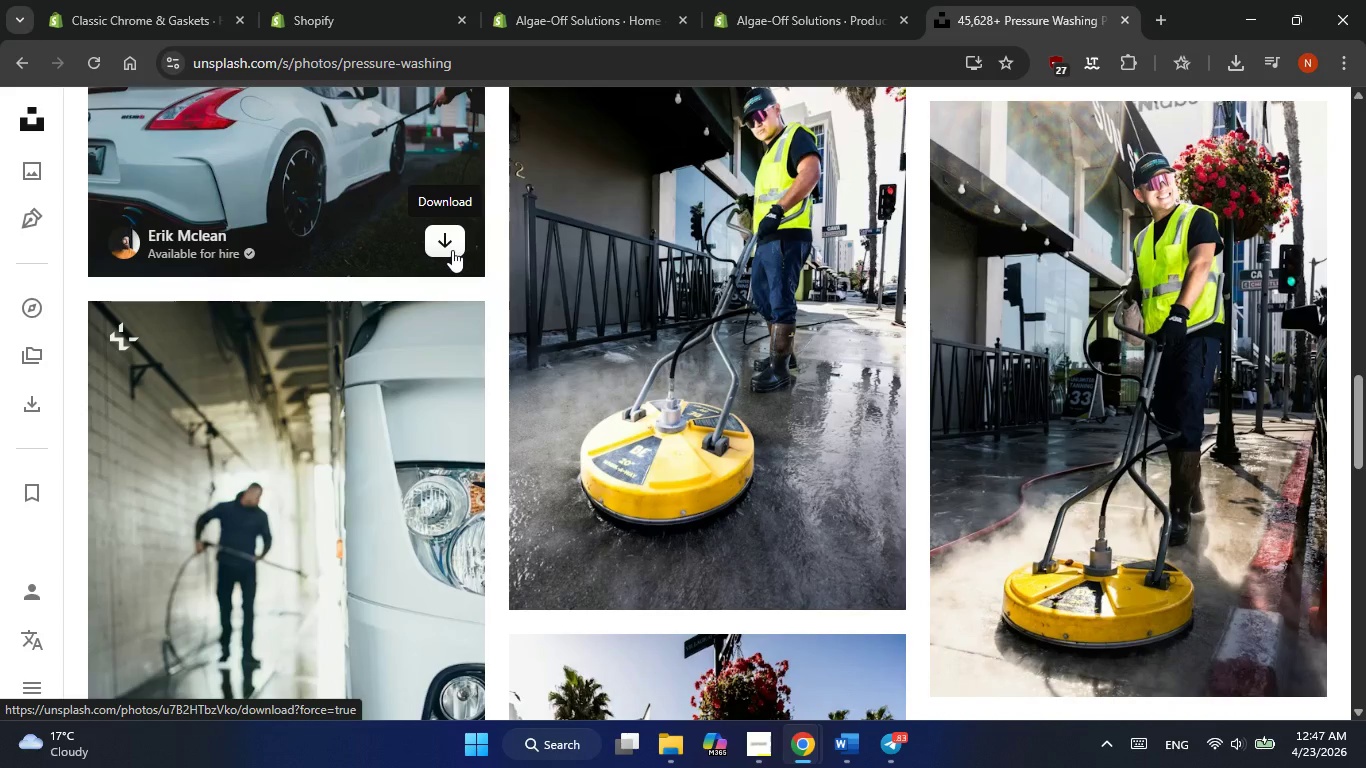 
left_click([452, 250])
 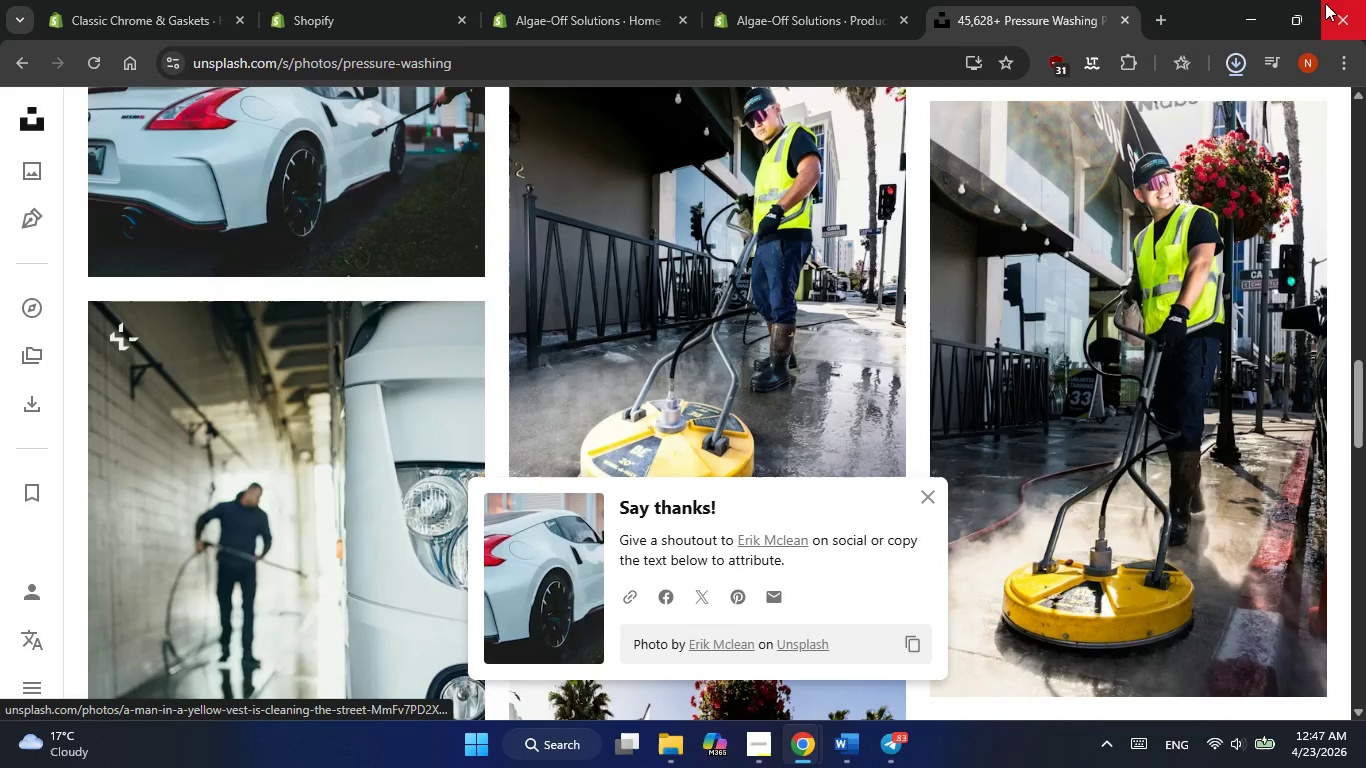 
left_click([1155, 20])
 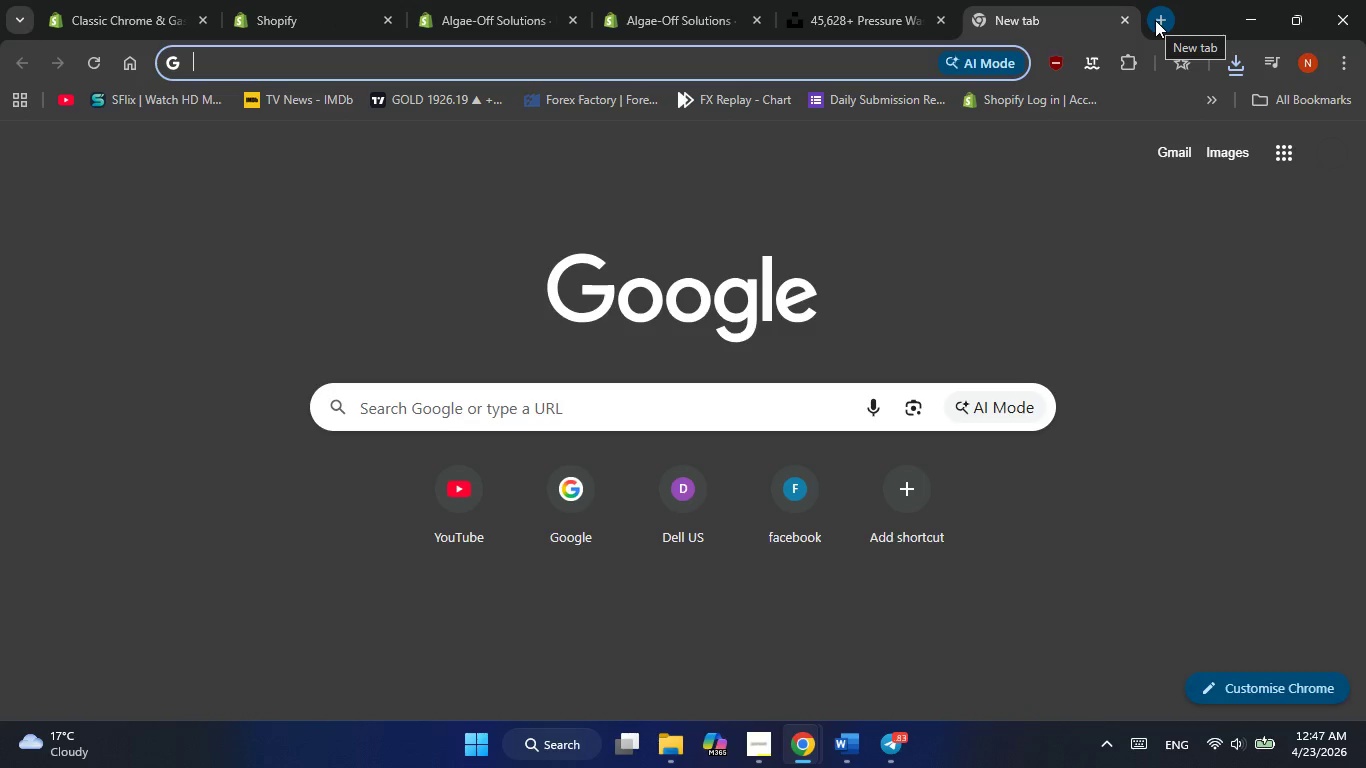 
type(pexeles)
 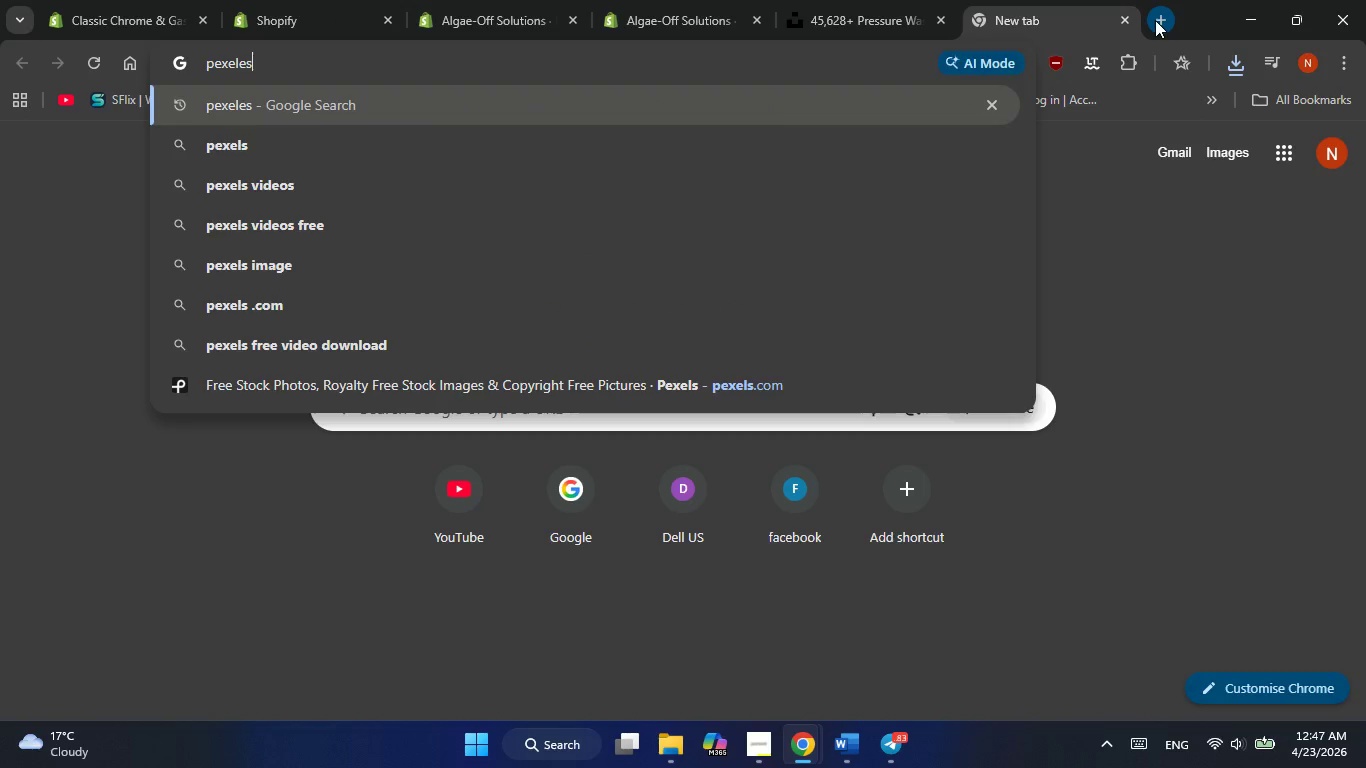 
key(Enter)
 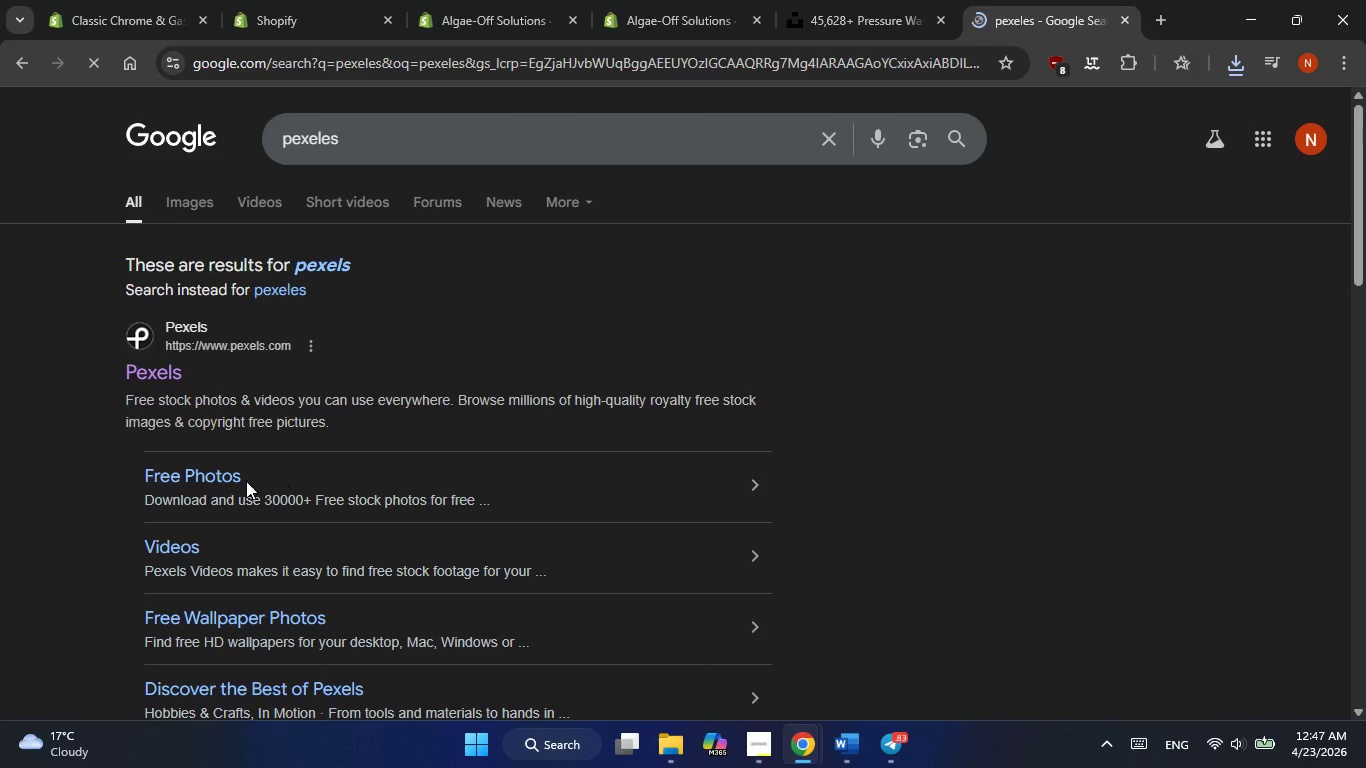 
left_click([167, 380])
 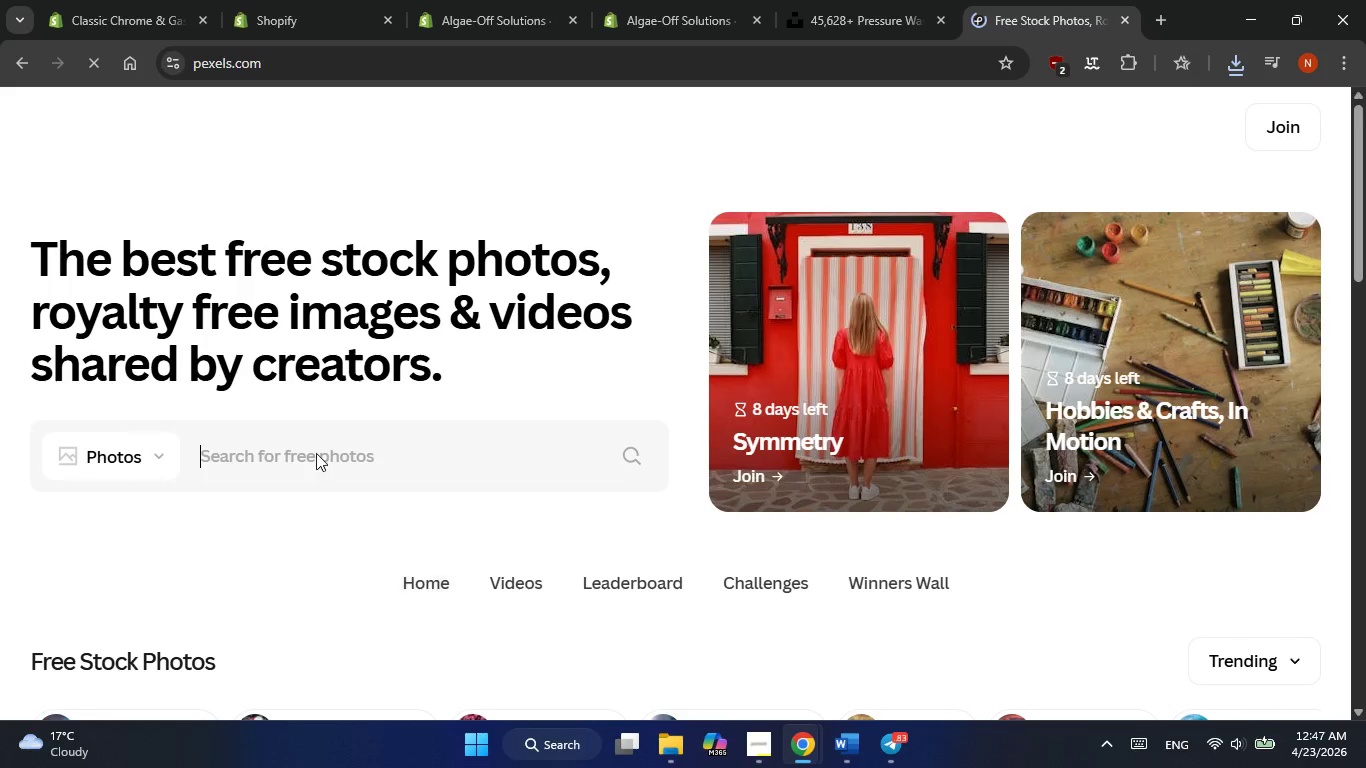 
left_click([306, 455])
 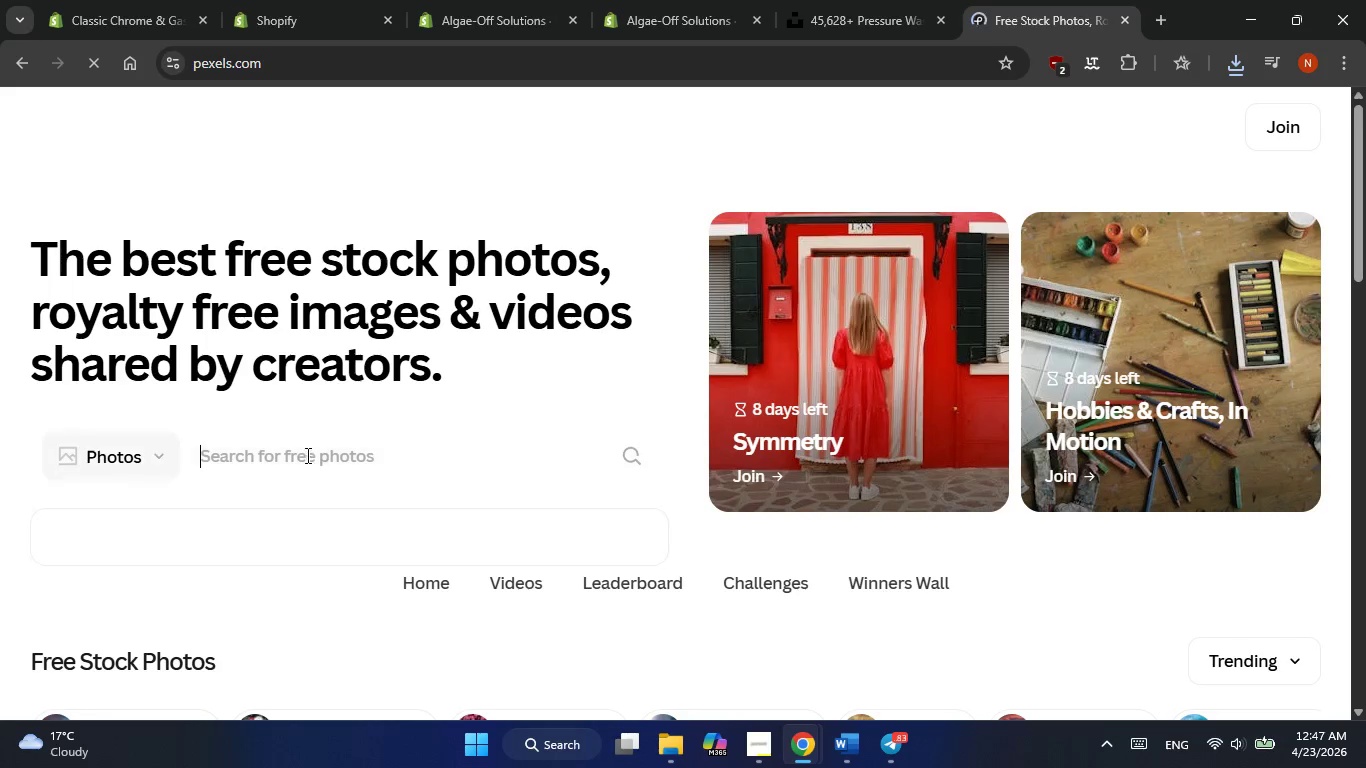 
type(pressure e)
key(Backspace)
type(washer)
 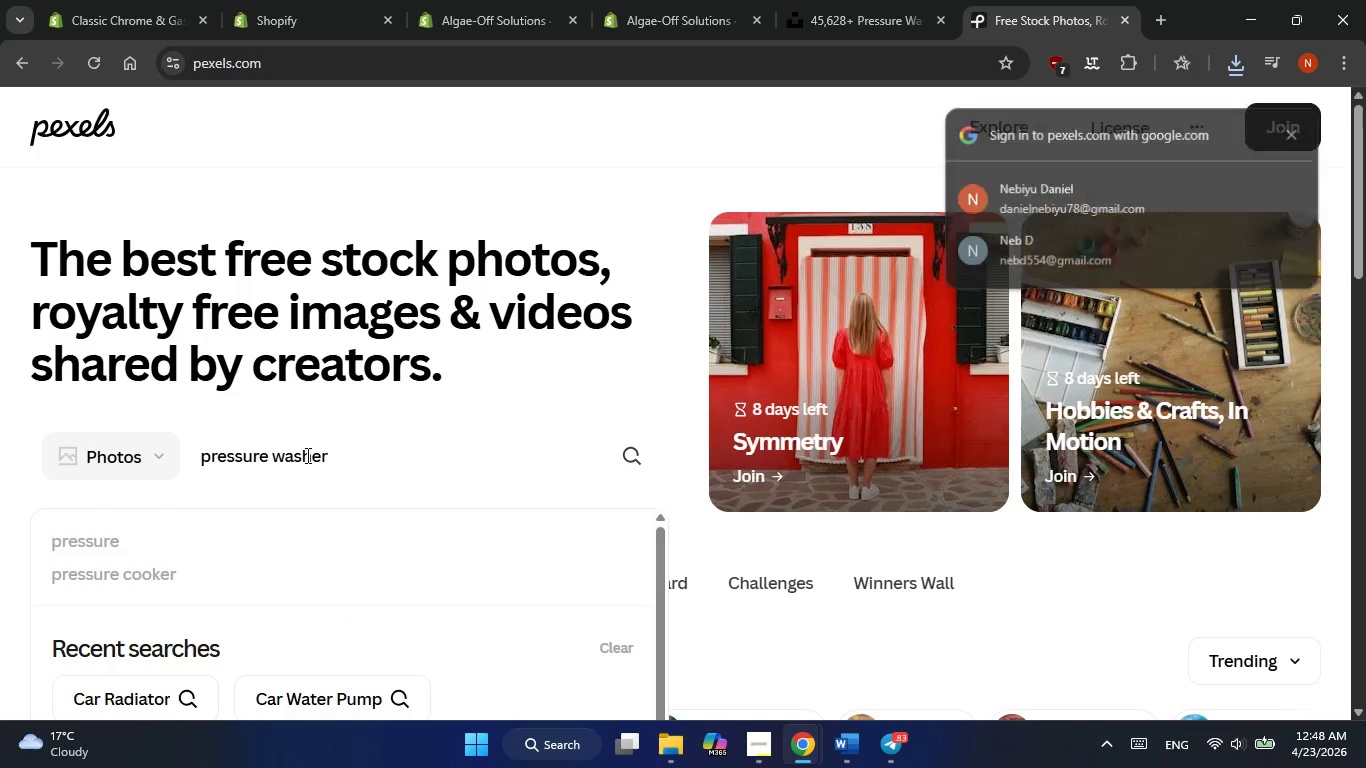 
key(Enter)
 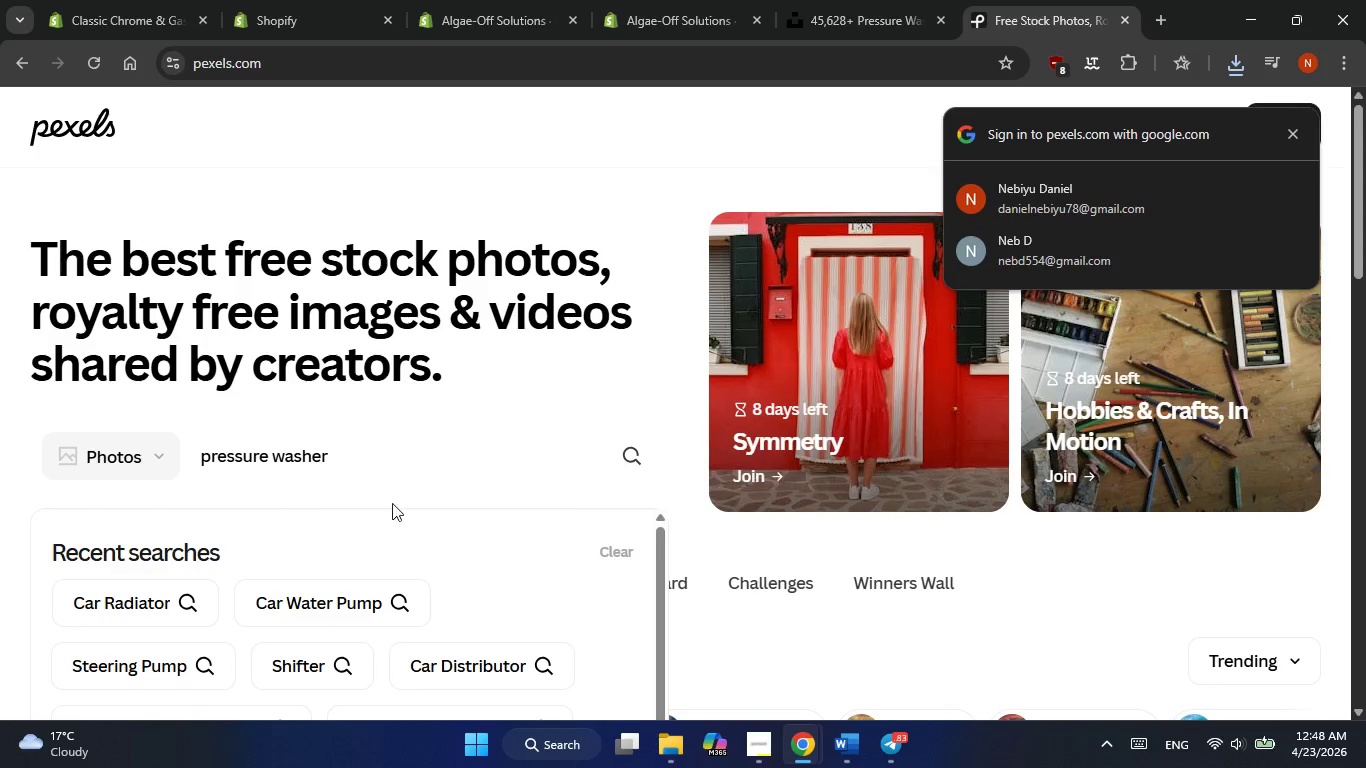 
left_click([638, 451])
 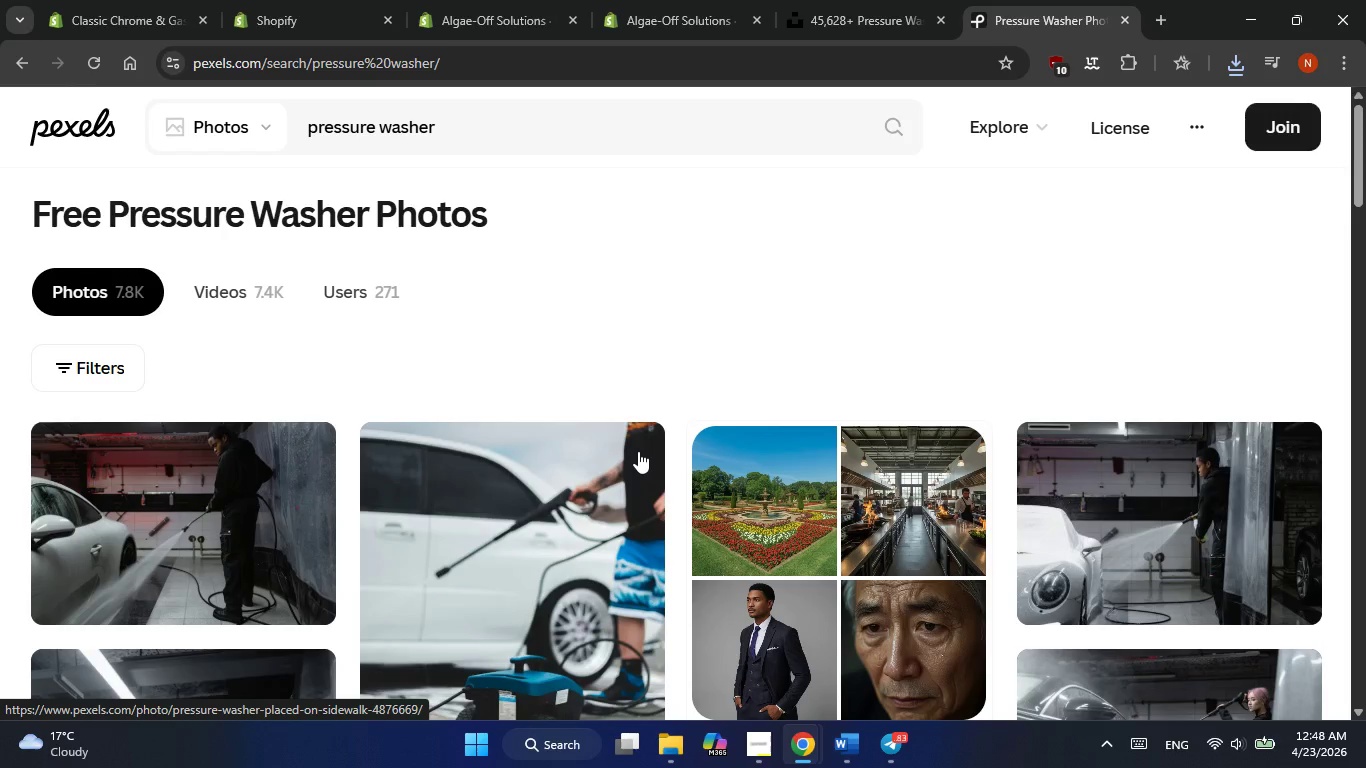 
scroll: coordinate [271, 474], scroll_direction: down, amount: 7.0
 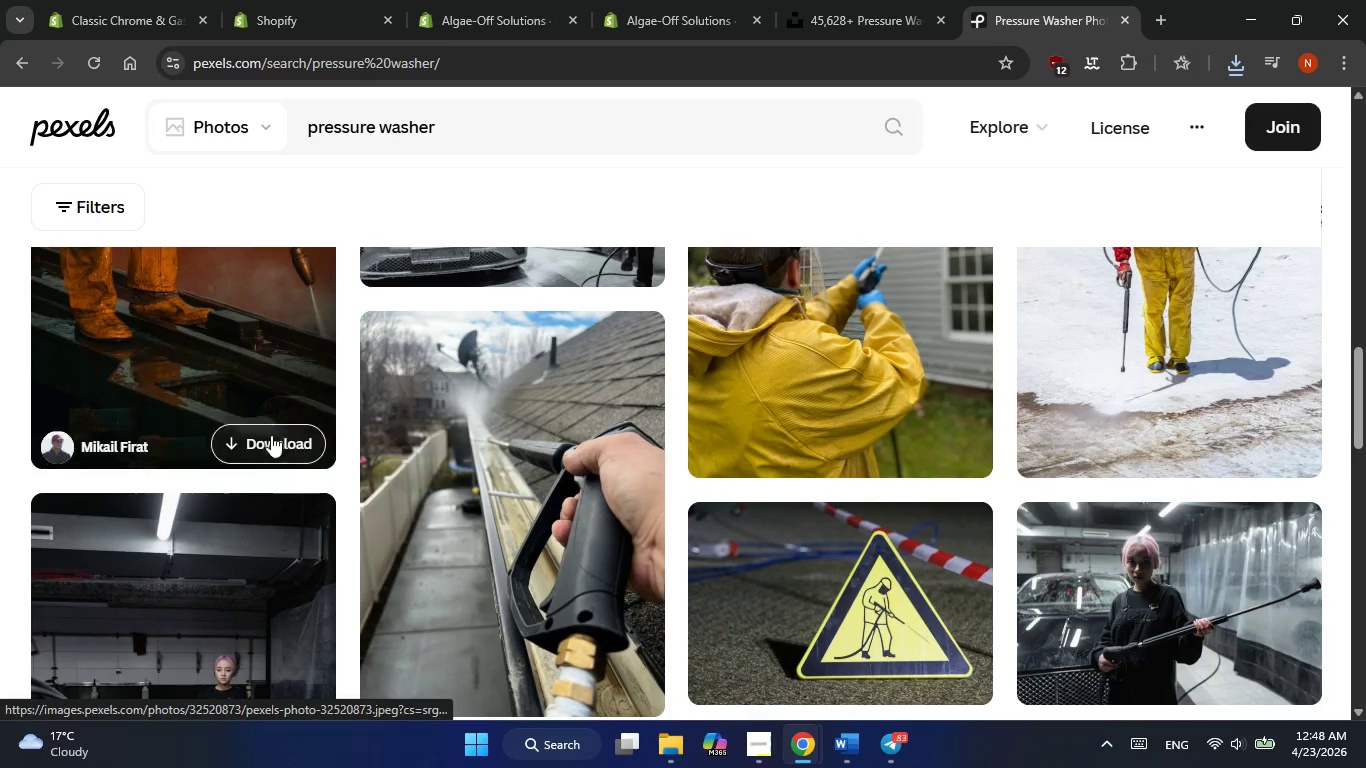 
left_click([271, 435])
 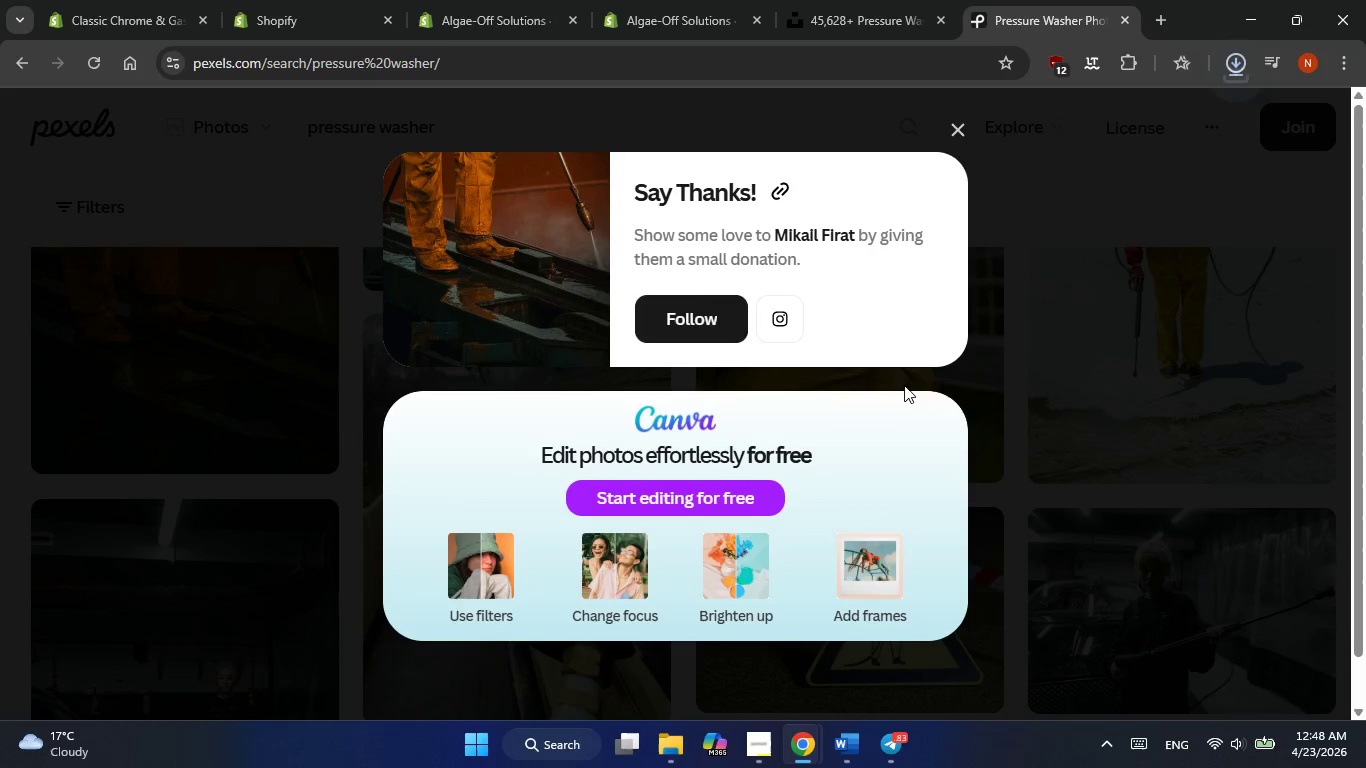 
left_click([1039, 385])
 